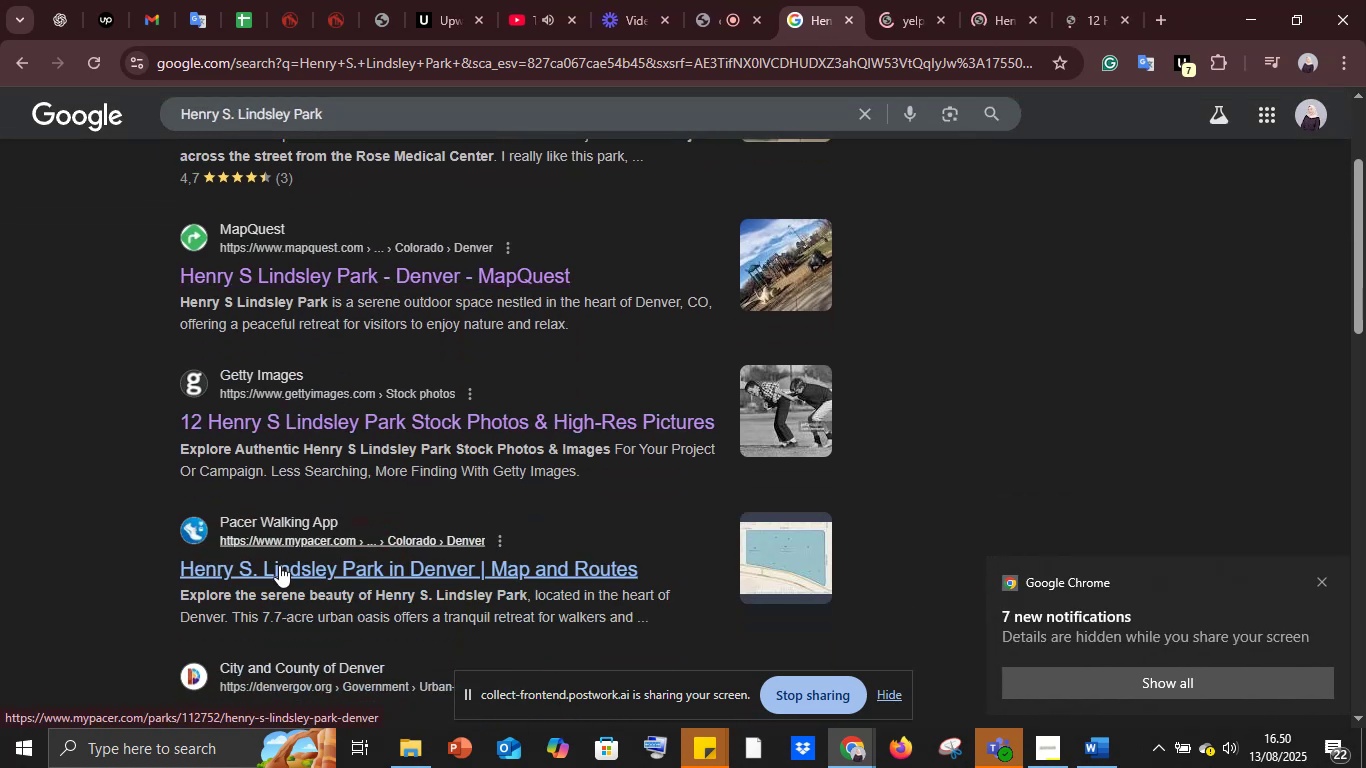 
right_click([278, 568])
 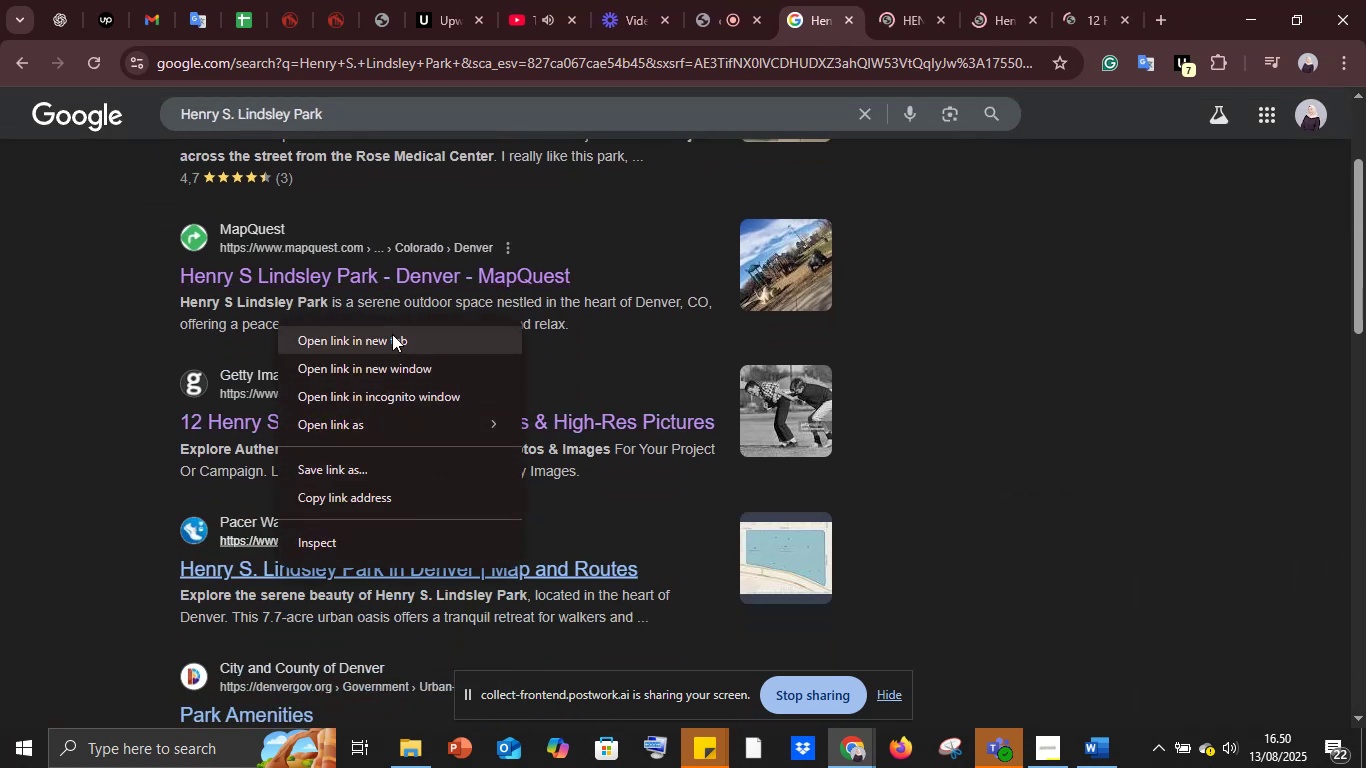 
left_click([392, 333])
 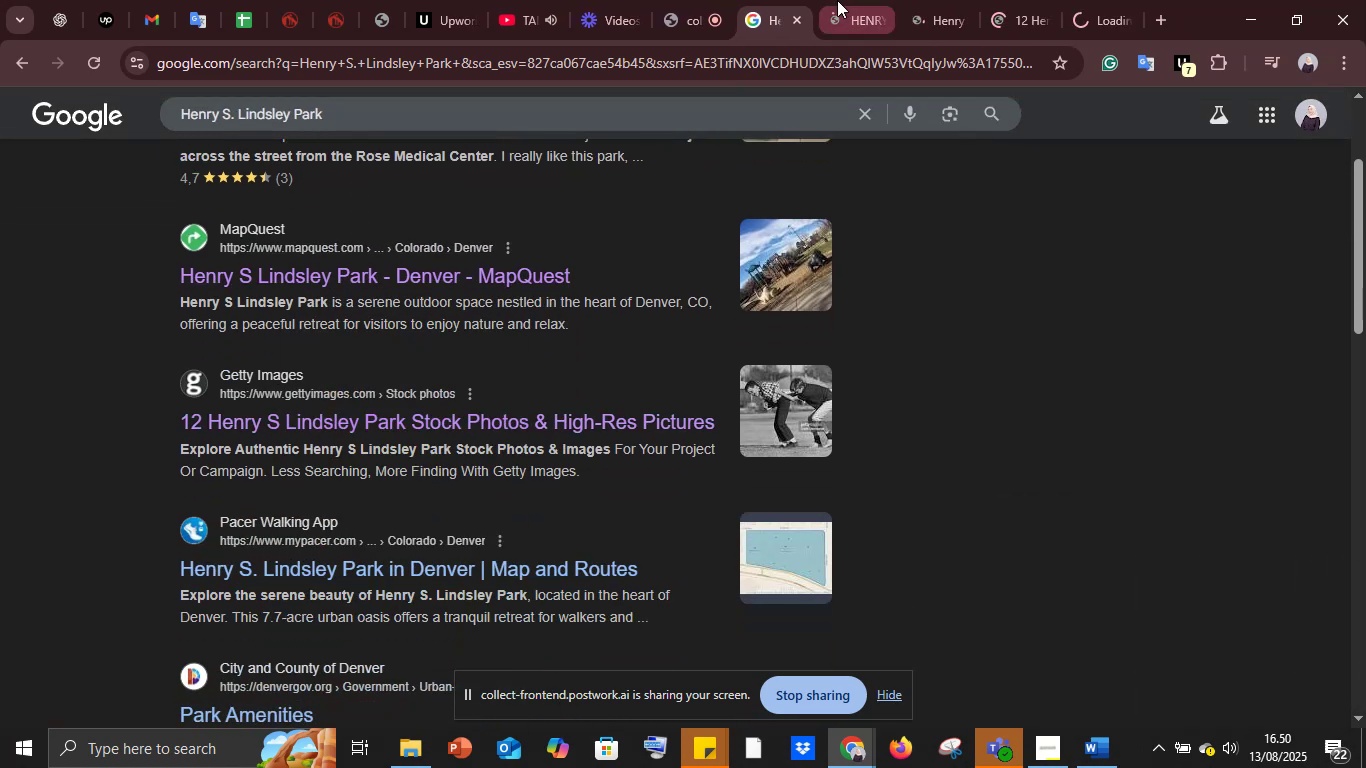 
left_click([837, 0])
 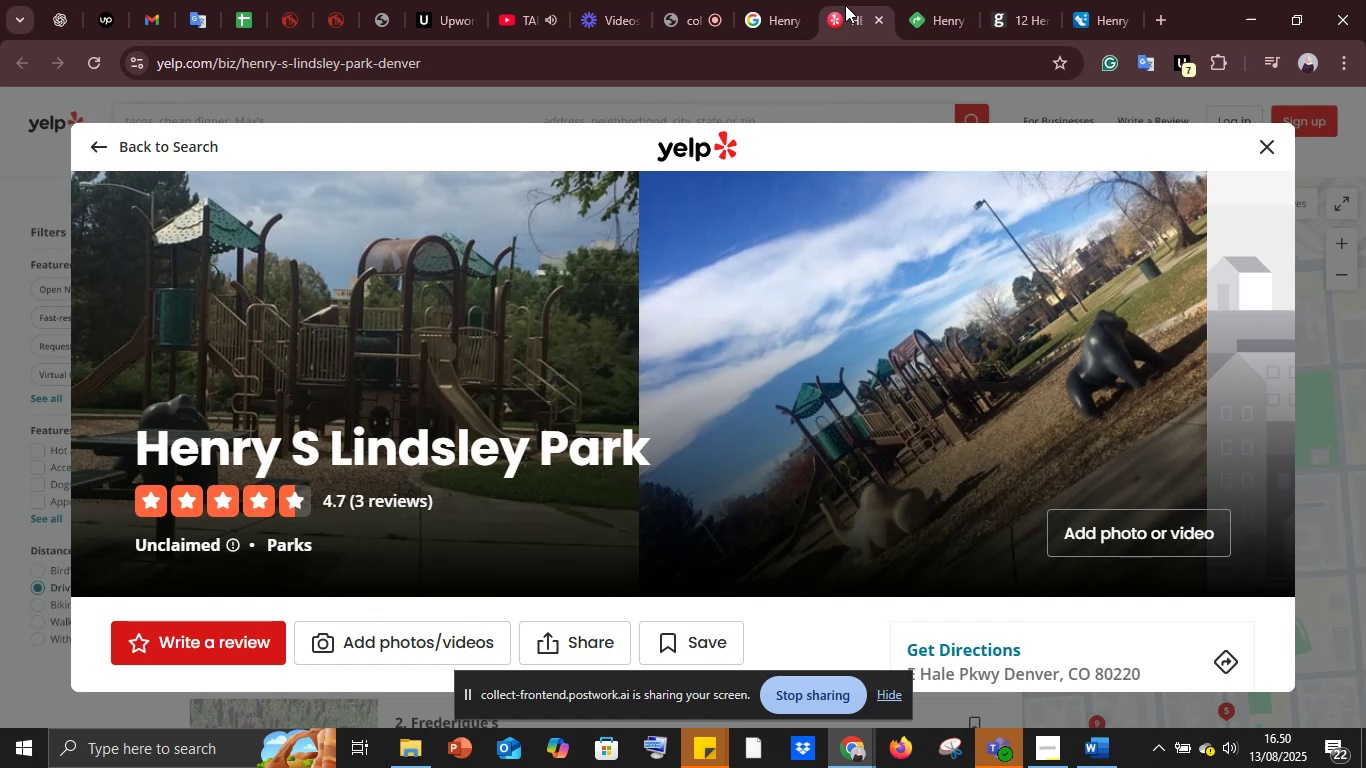 
wait(40.16)
 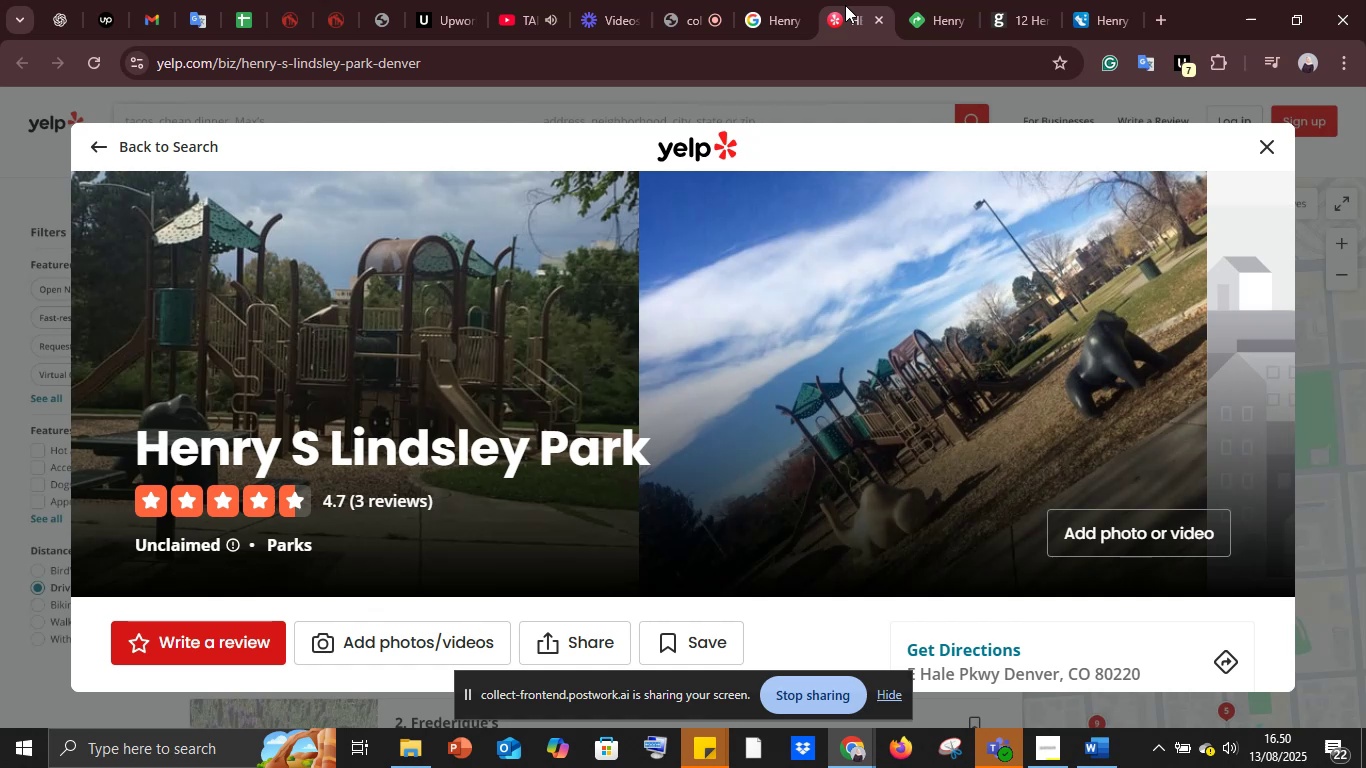 
scroll: coordinate [528, 332], scroll_direction: down, amount: 52.0
 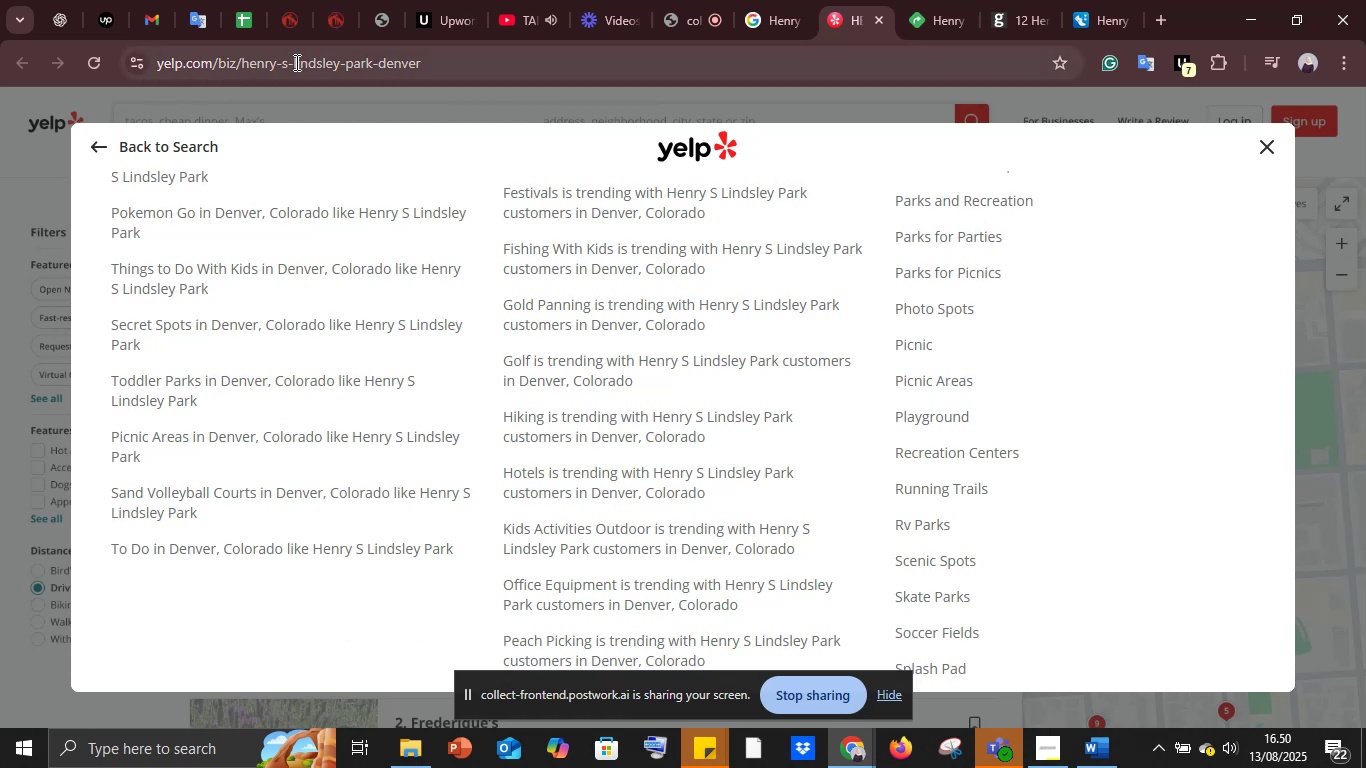 
left_click([295, 62])
 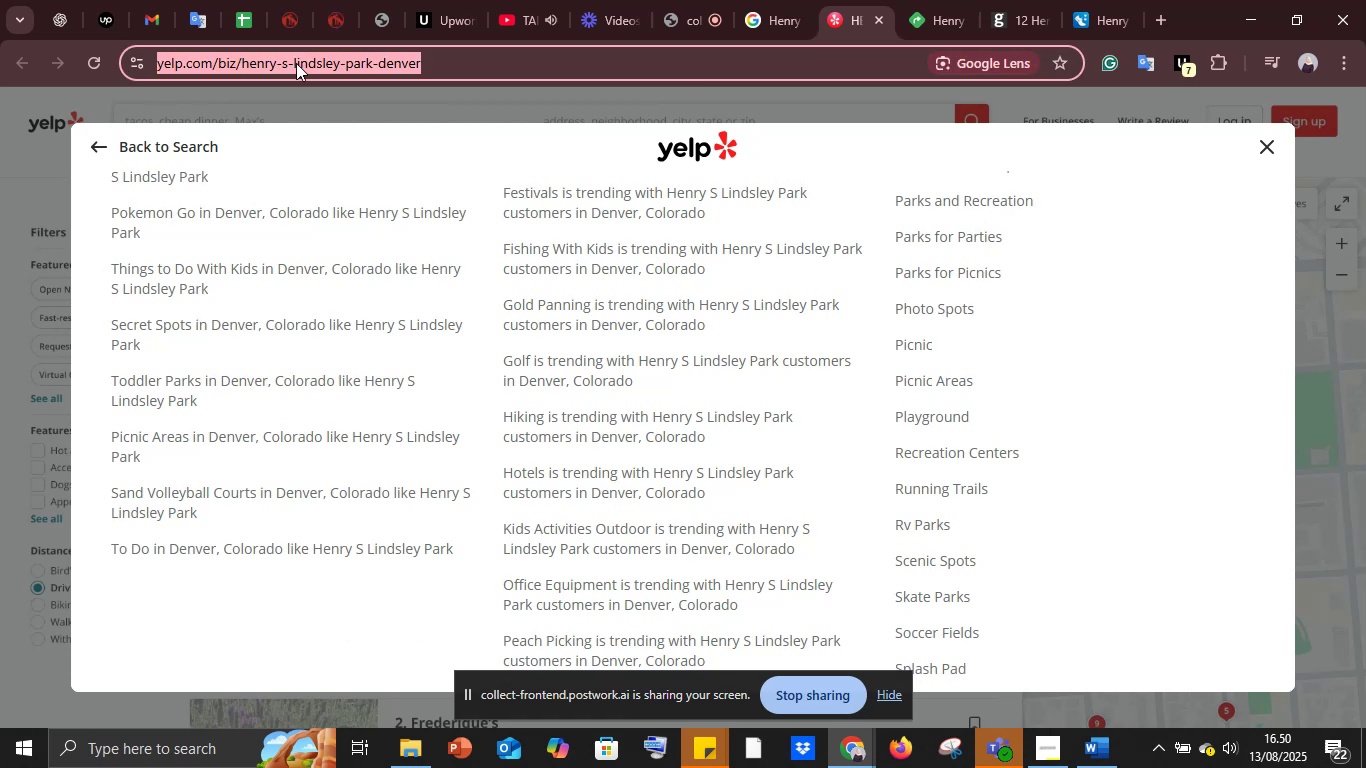 
key(Control+C)
 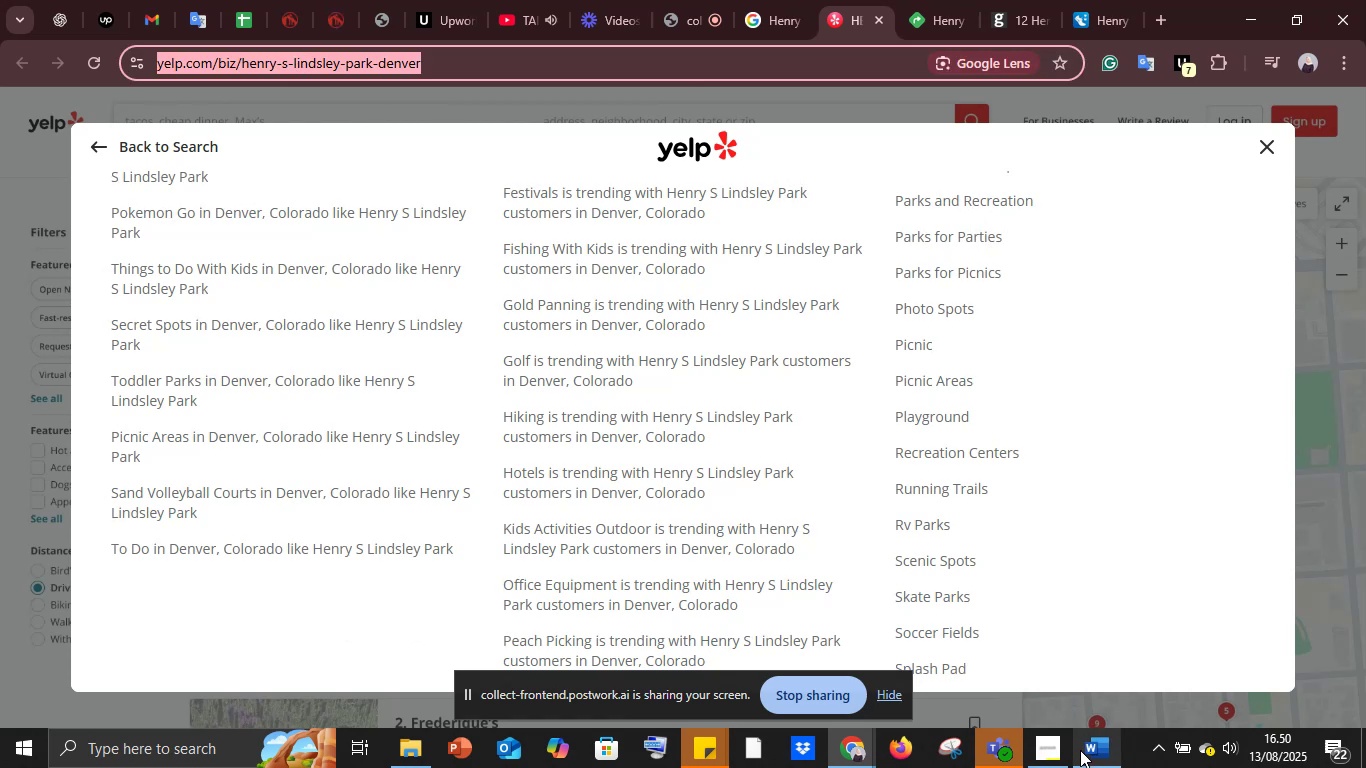 
left_click([1082, 750])
 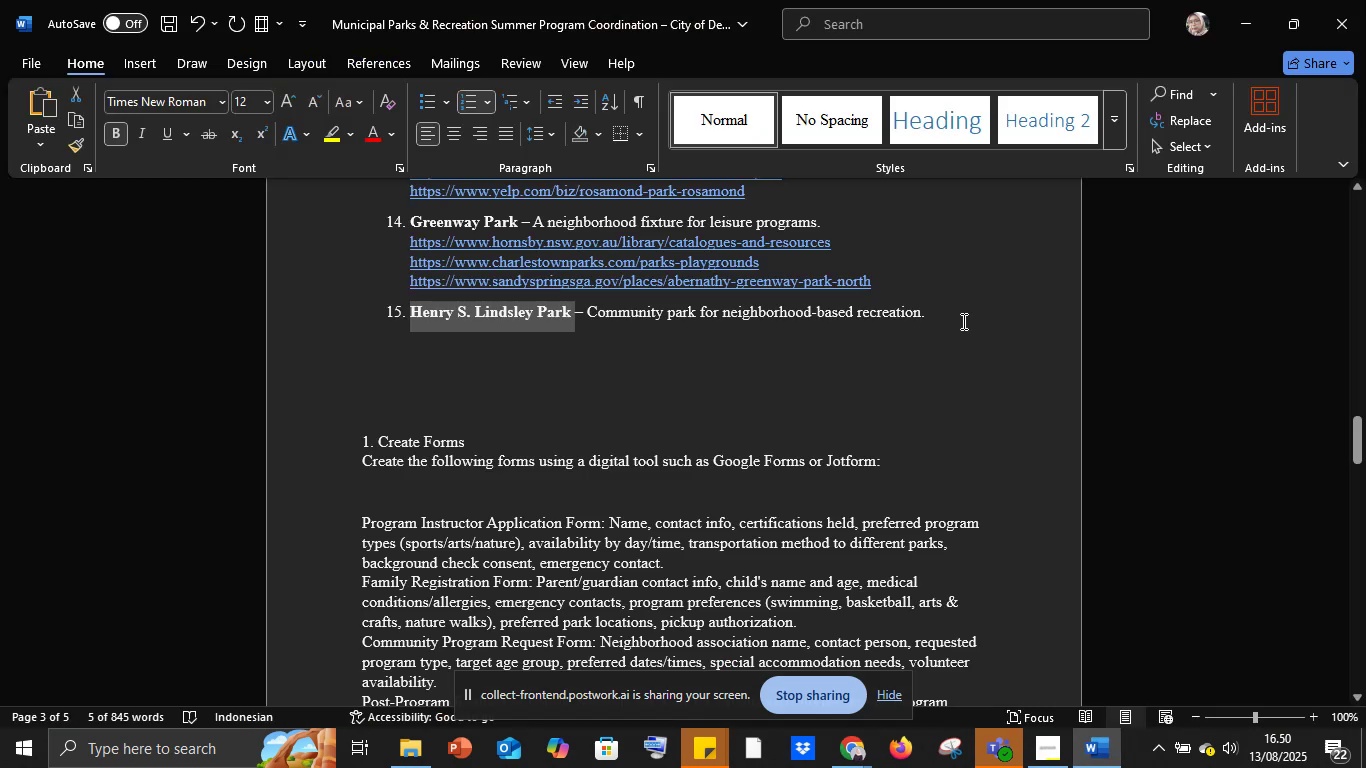 
left_click([941, 315])
 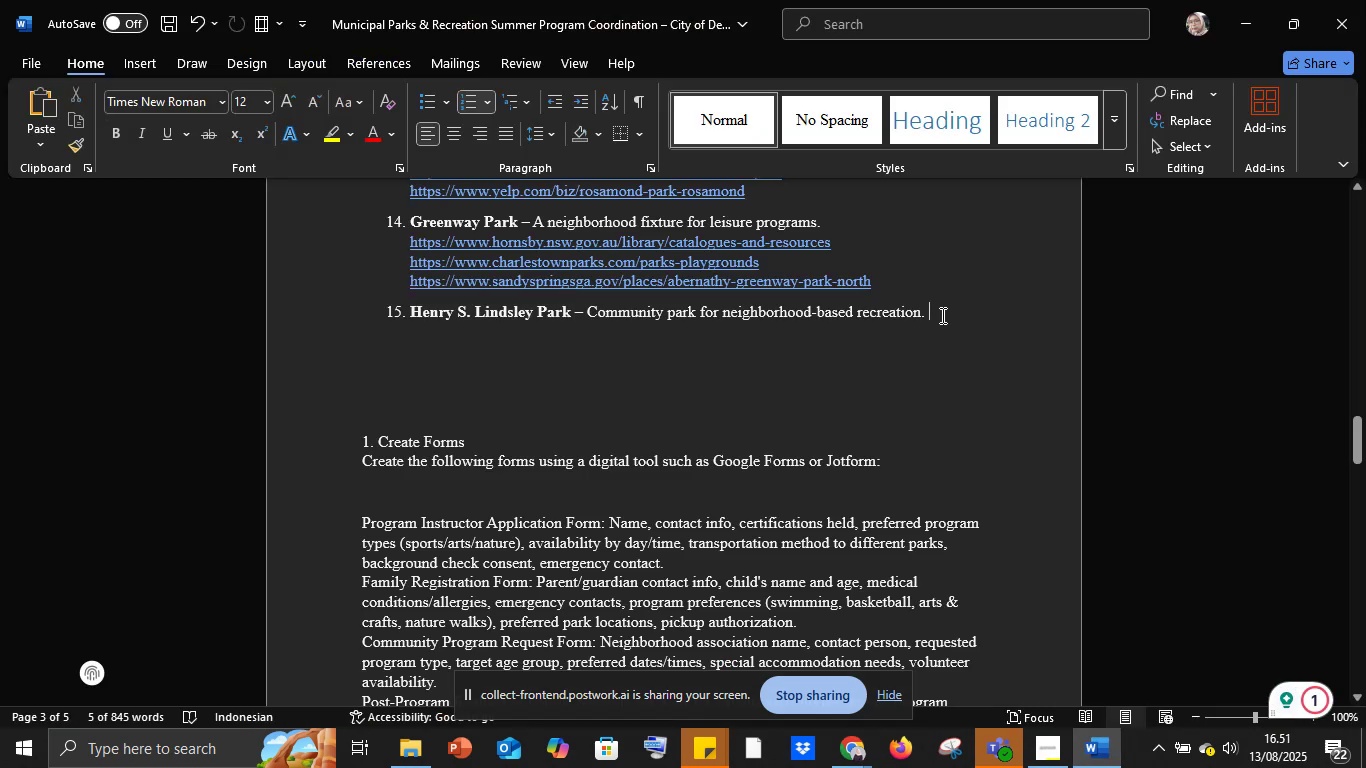 
key(Control+V)
 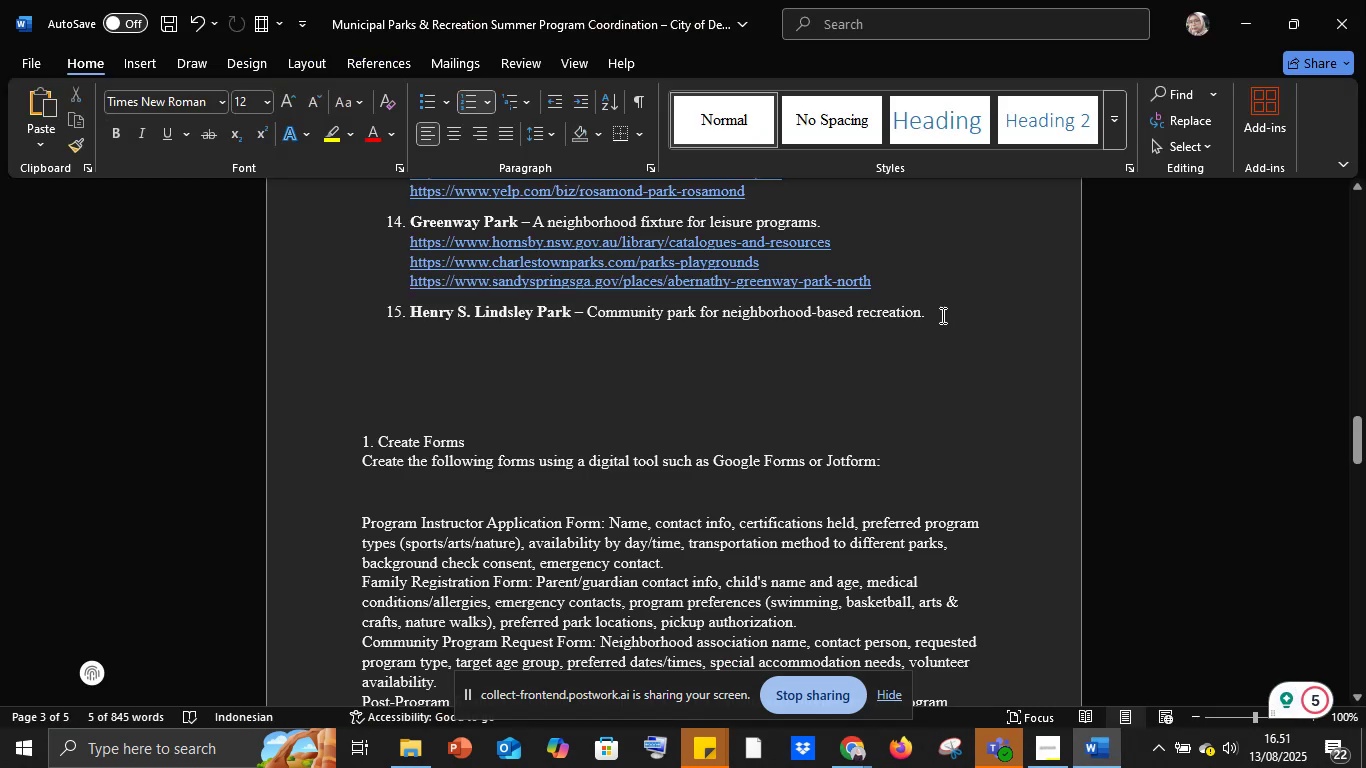 
key(Space)
 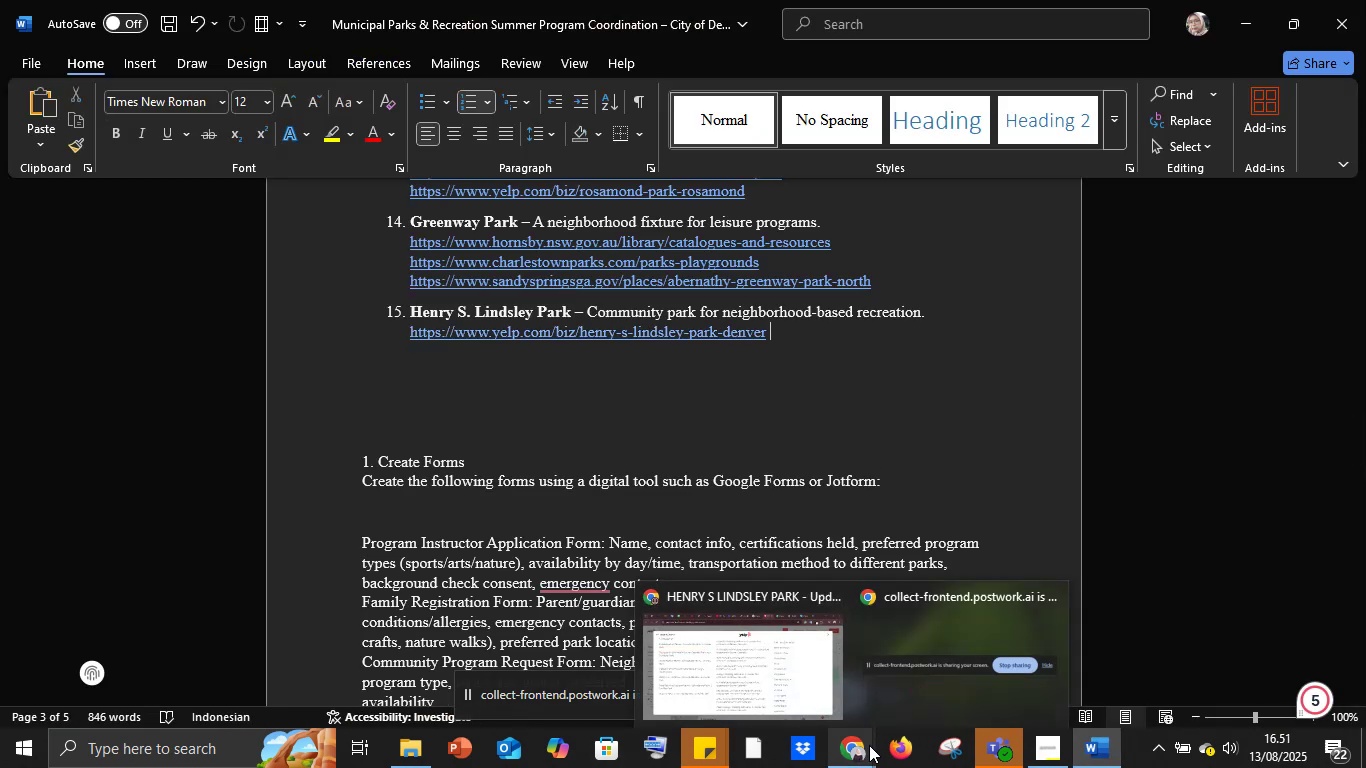 
left_click([793, 678])
 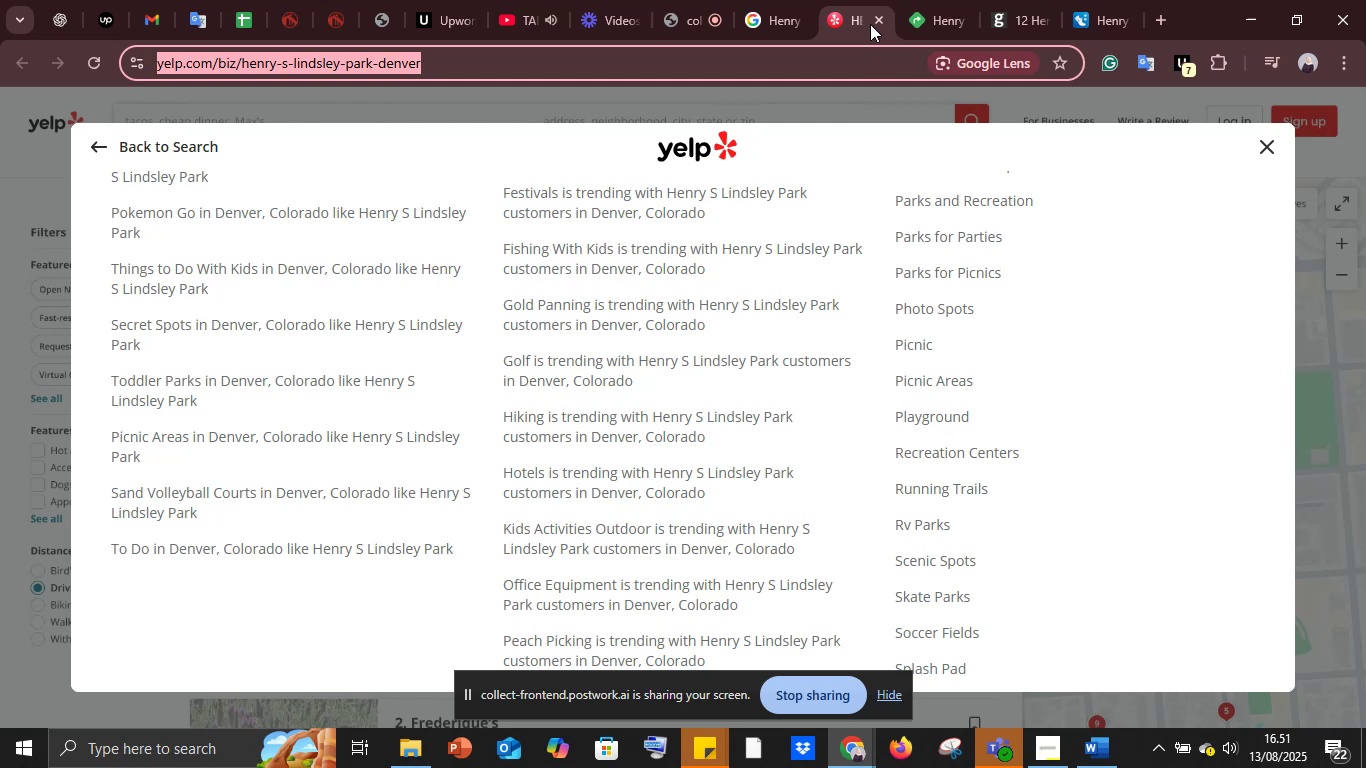 
left_click([873, 22])
 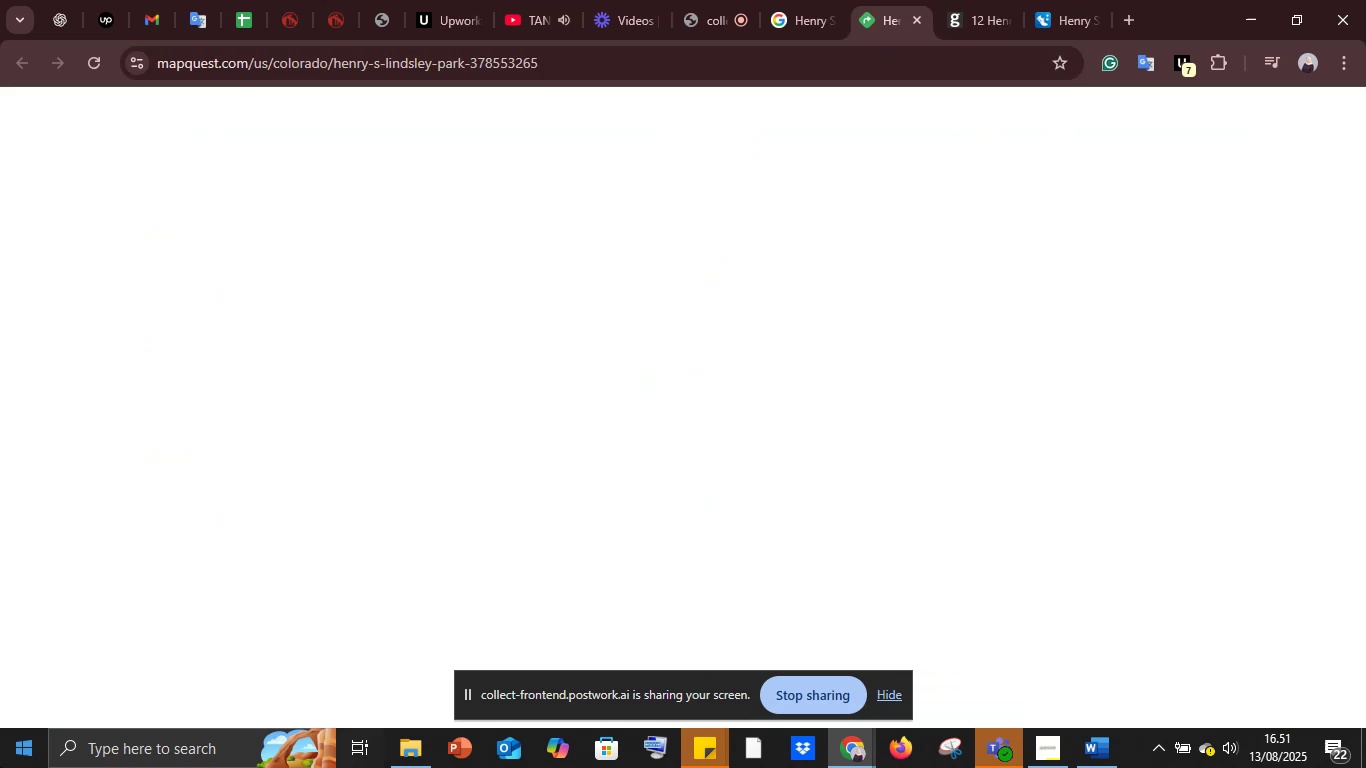 
mouse_move([184, 464])
 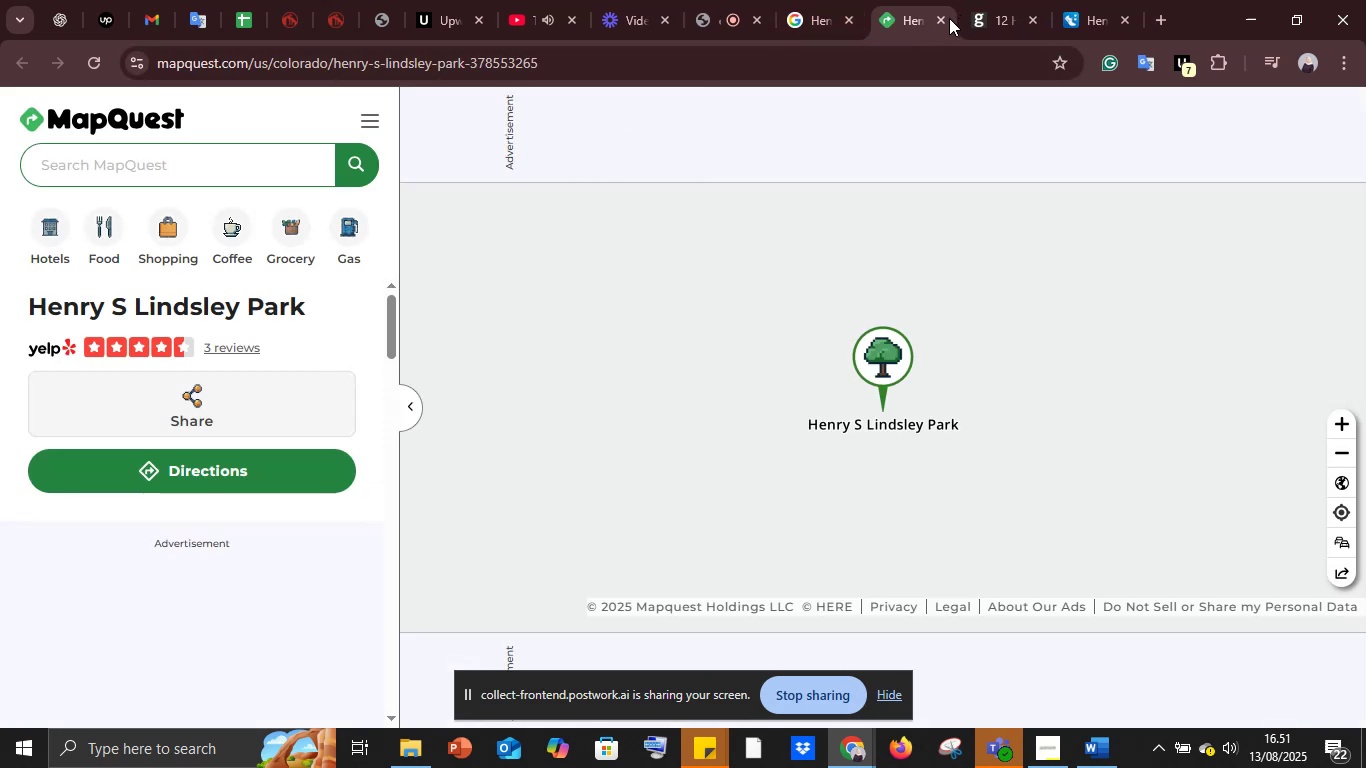 
left_click([942, 18])
 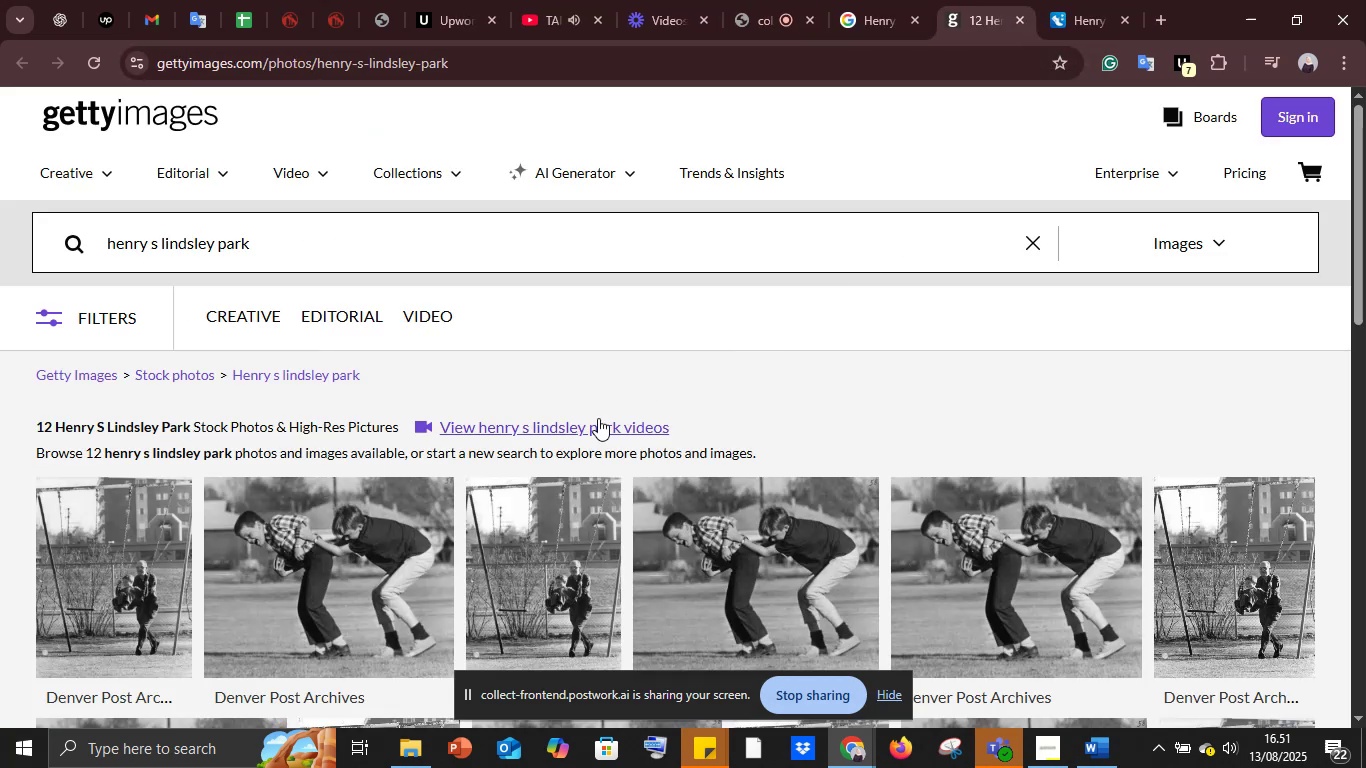 
scroll: coordinate [598, 418], scroll_direction: down, amount: 4.0
 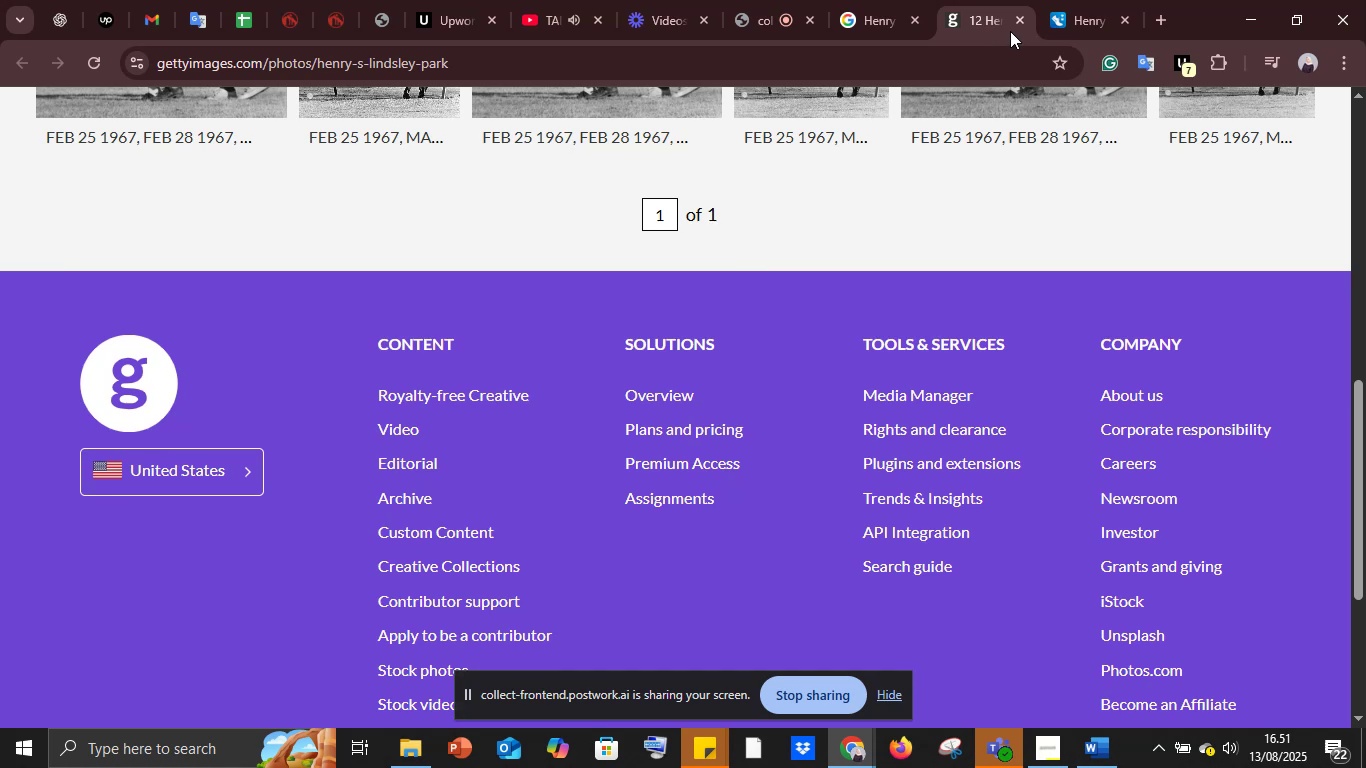 
left_click([1017, 20])
 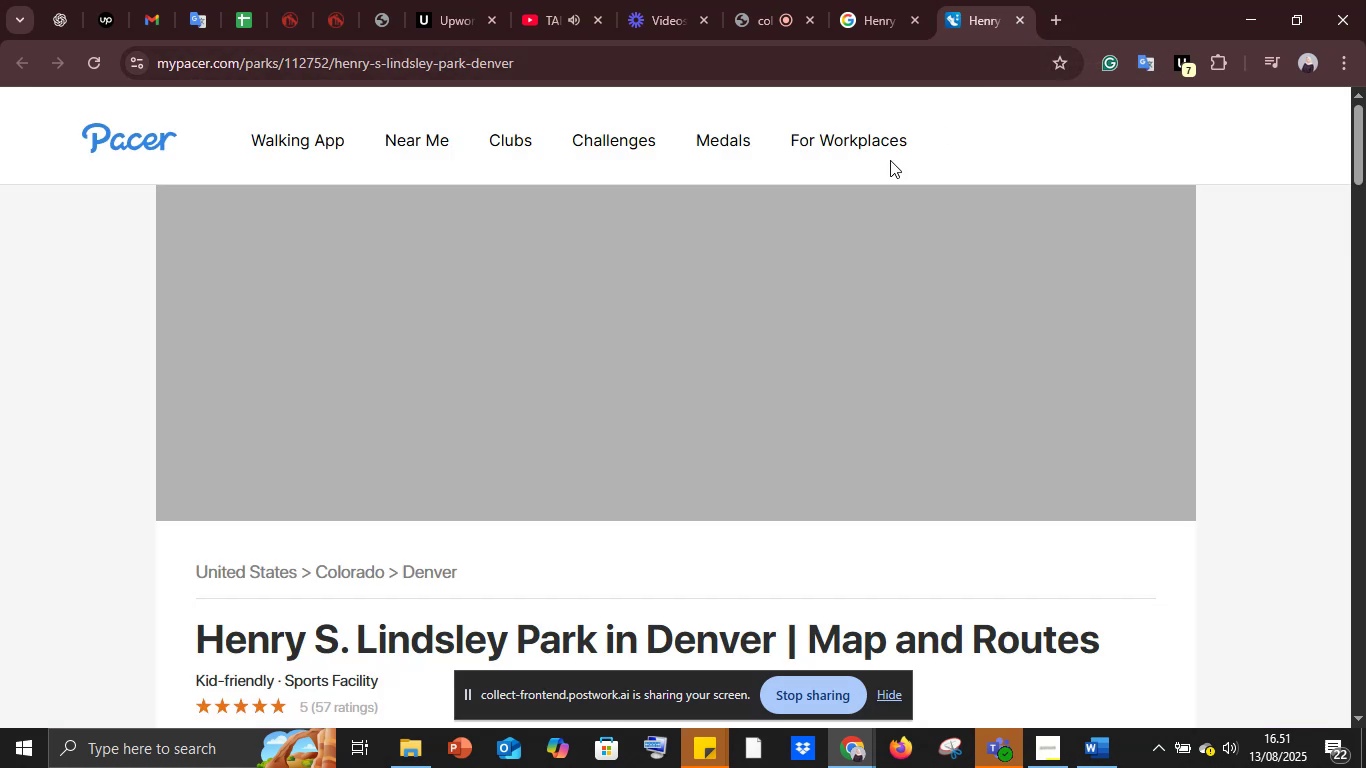 
mouse_move([631, 340])
 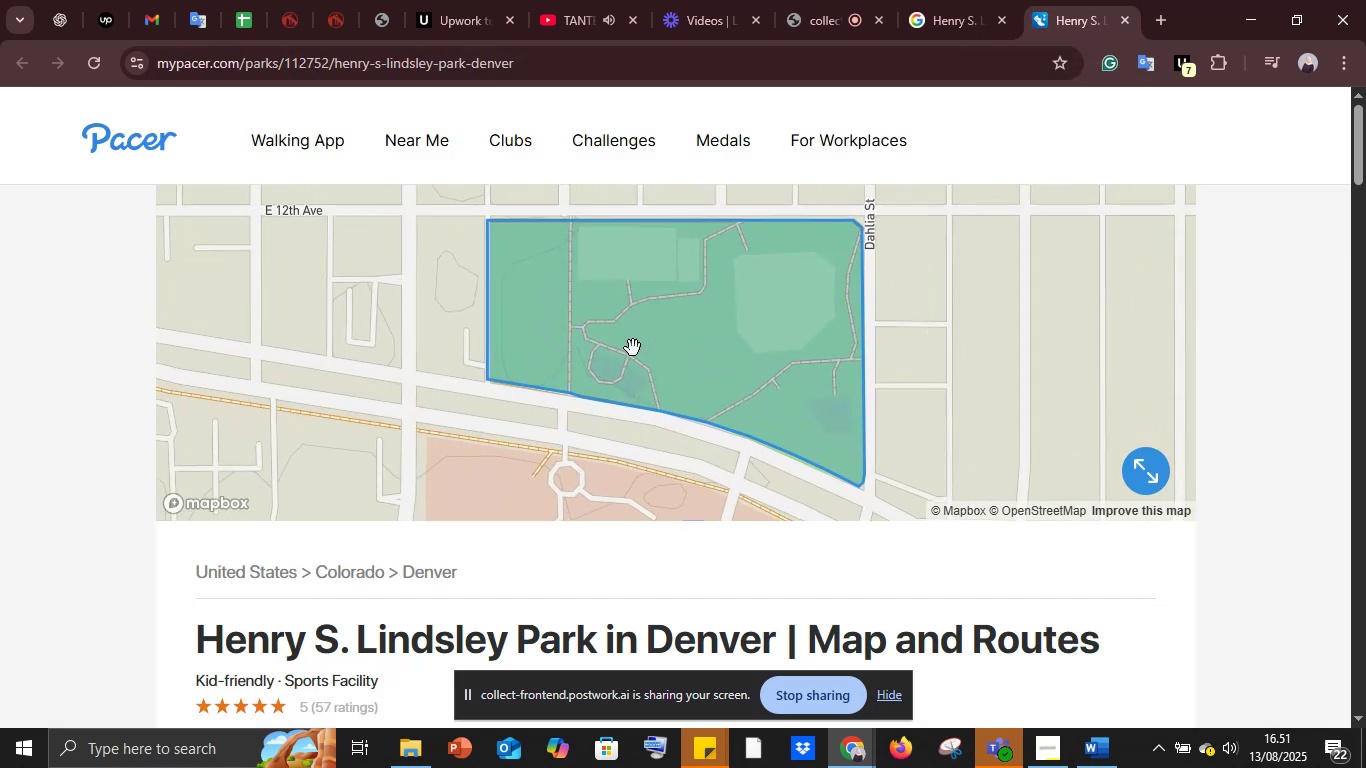 
scroll: coordinate [483, 411], scroll_direction: down, amount: 19.0
 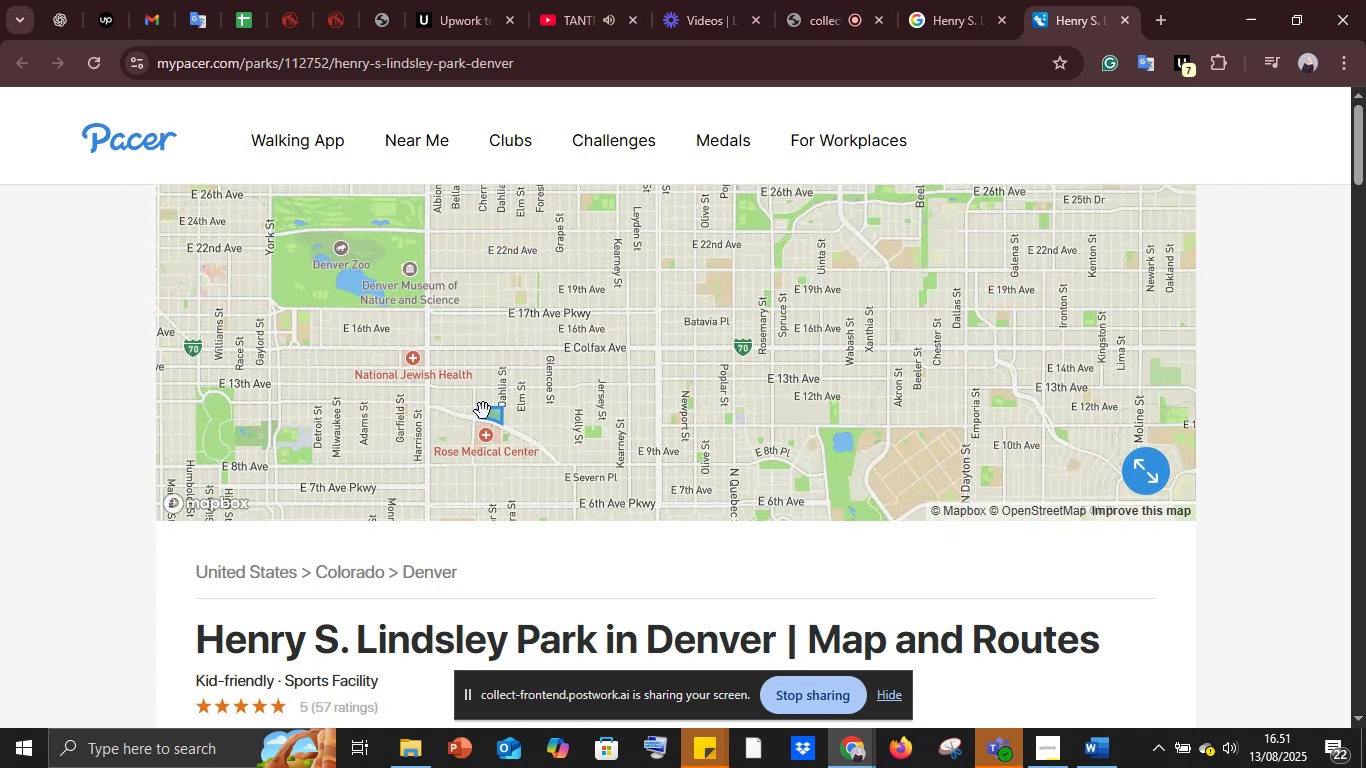 
wait(5.76)
 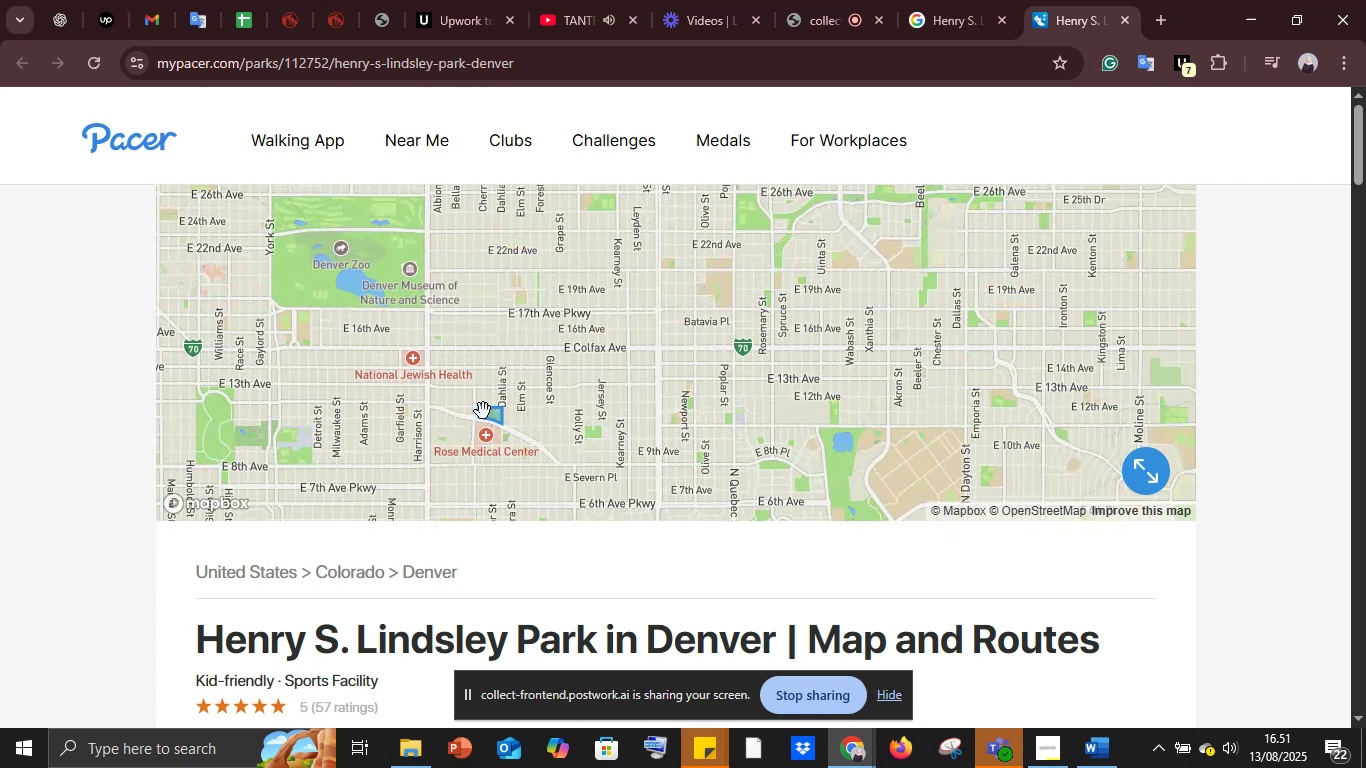 
left_click([245, 62])
 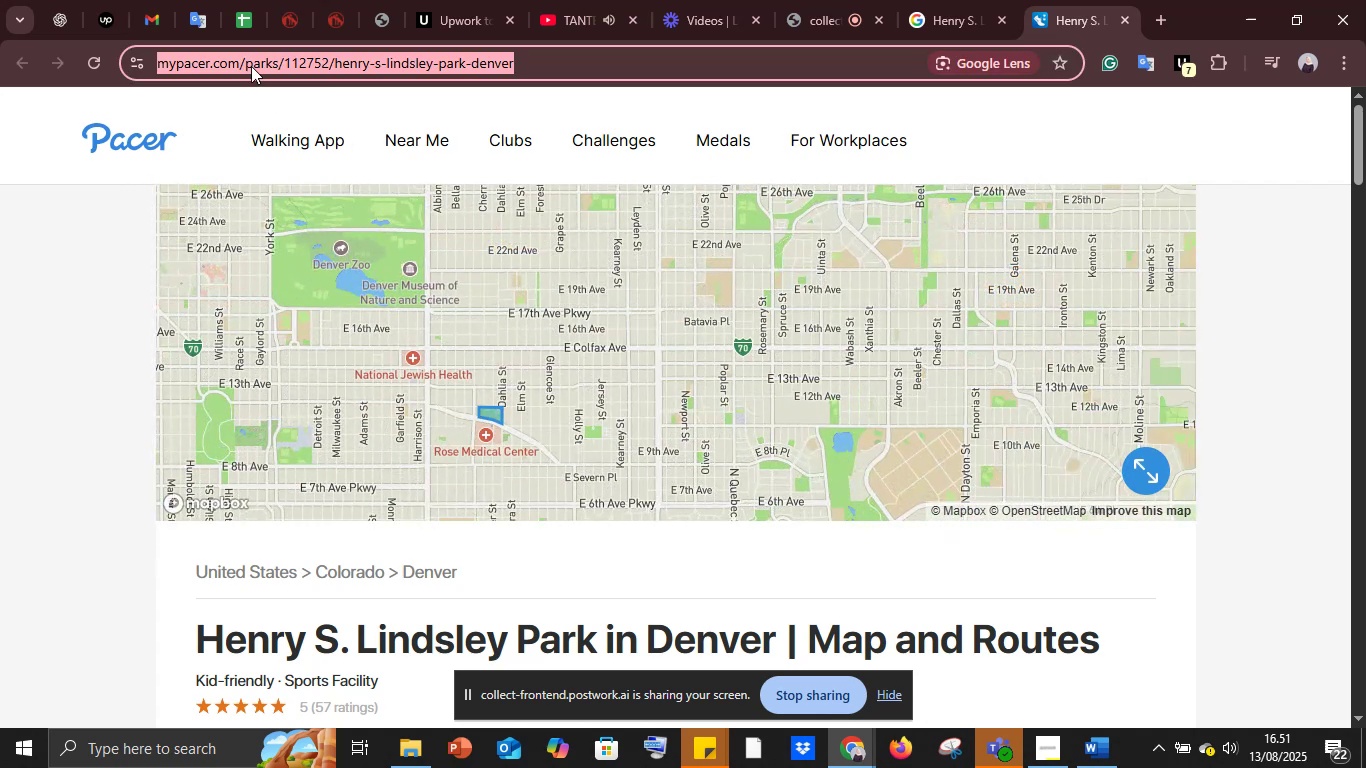 
key(Control+C)
 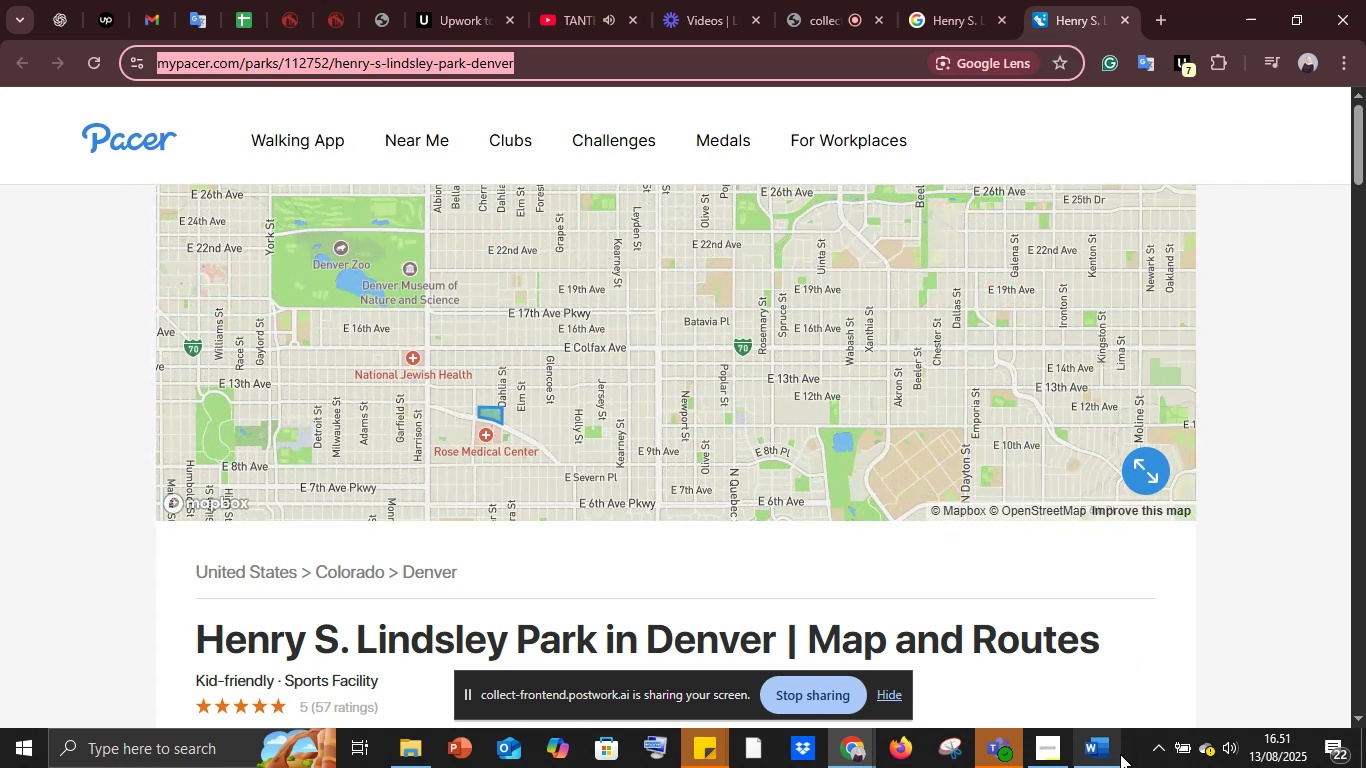 
left_click([1119, 754])
 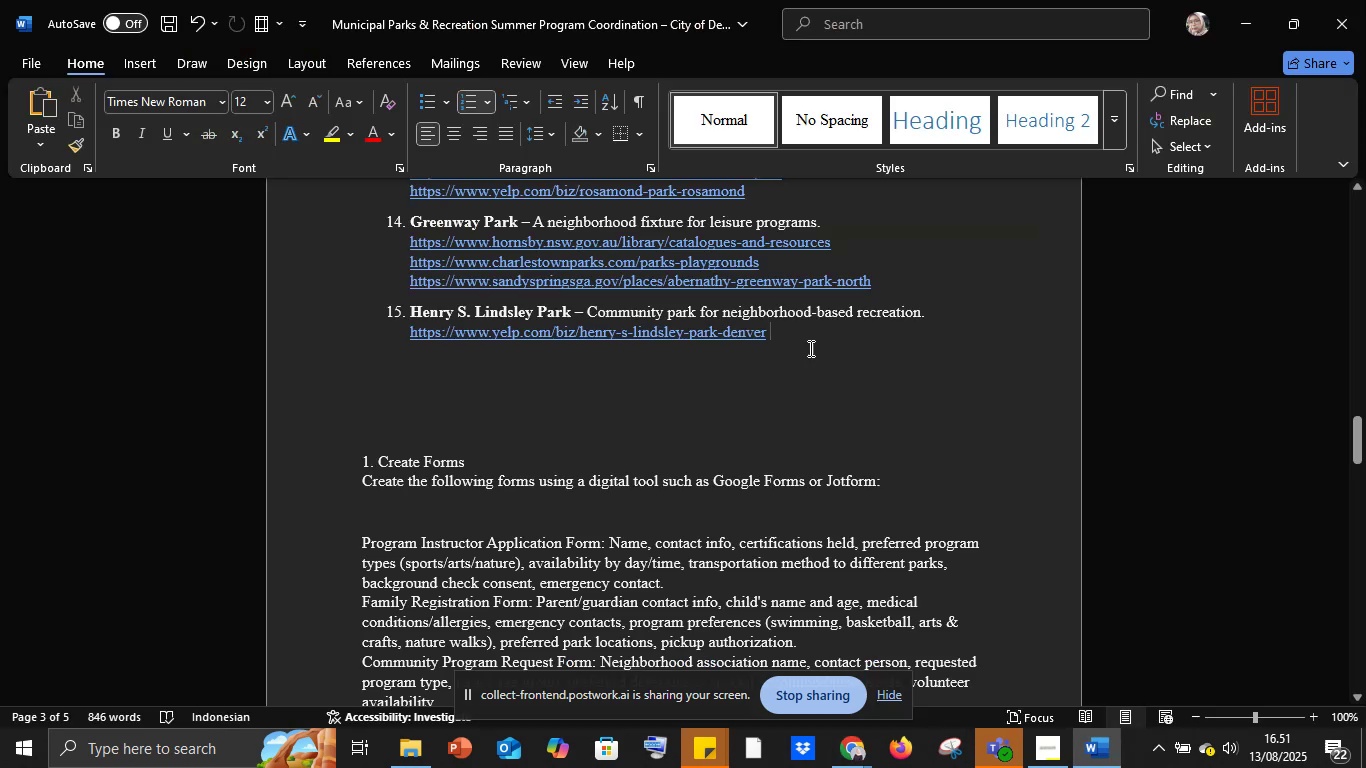 
key(Control+V)
 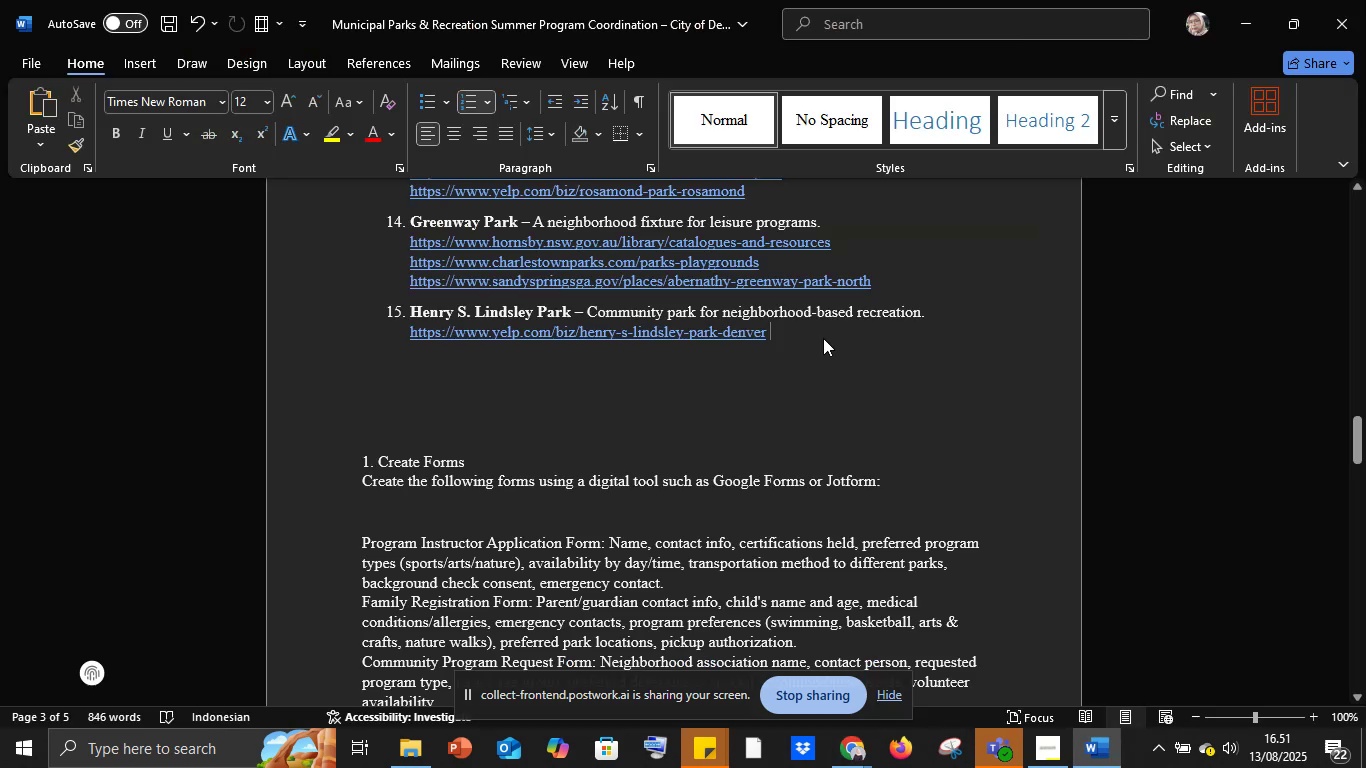 
key(Space)
 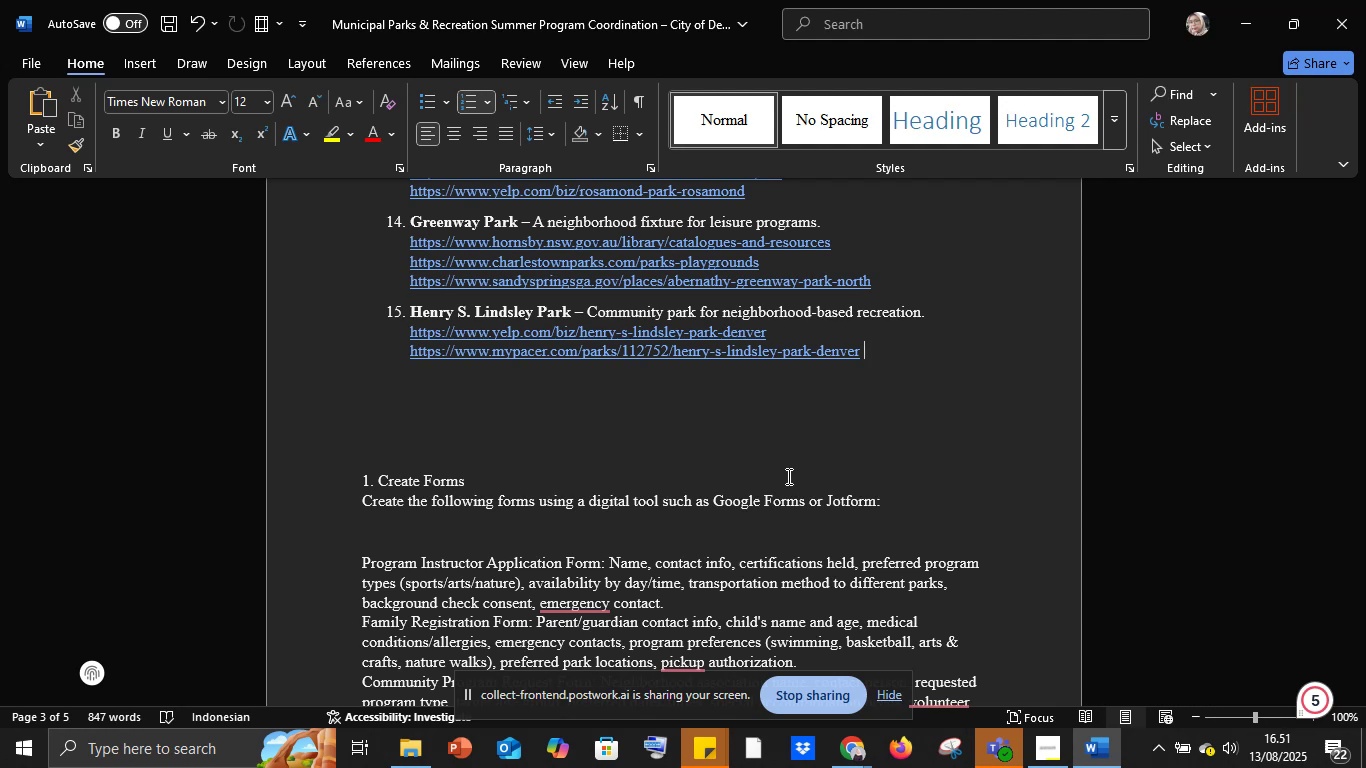 
wait(17.2)
 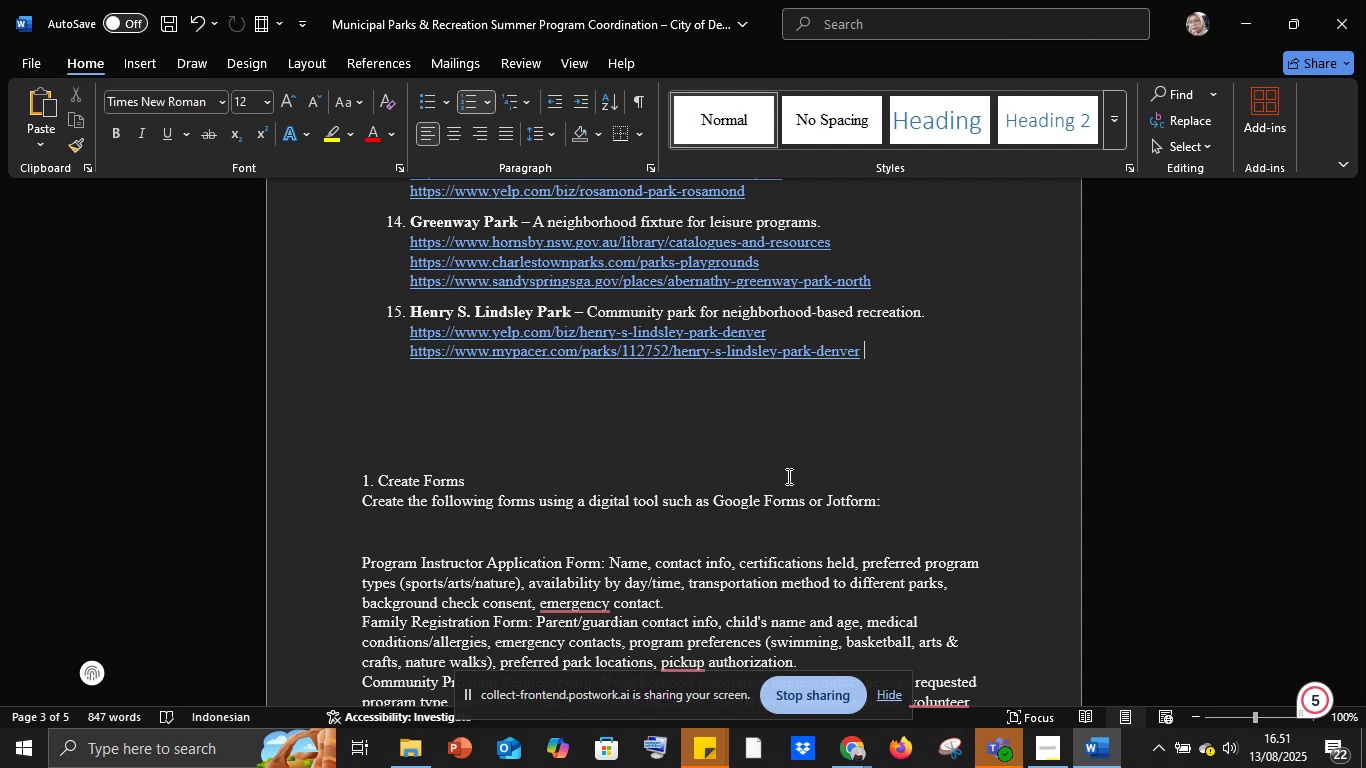 
left_click([856, 755])
 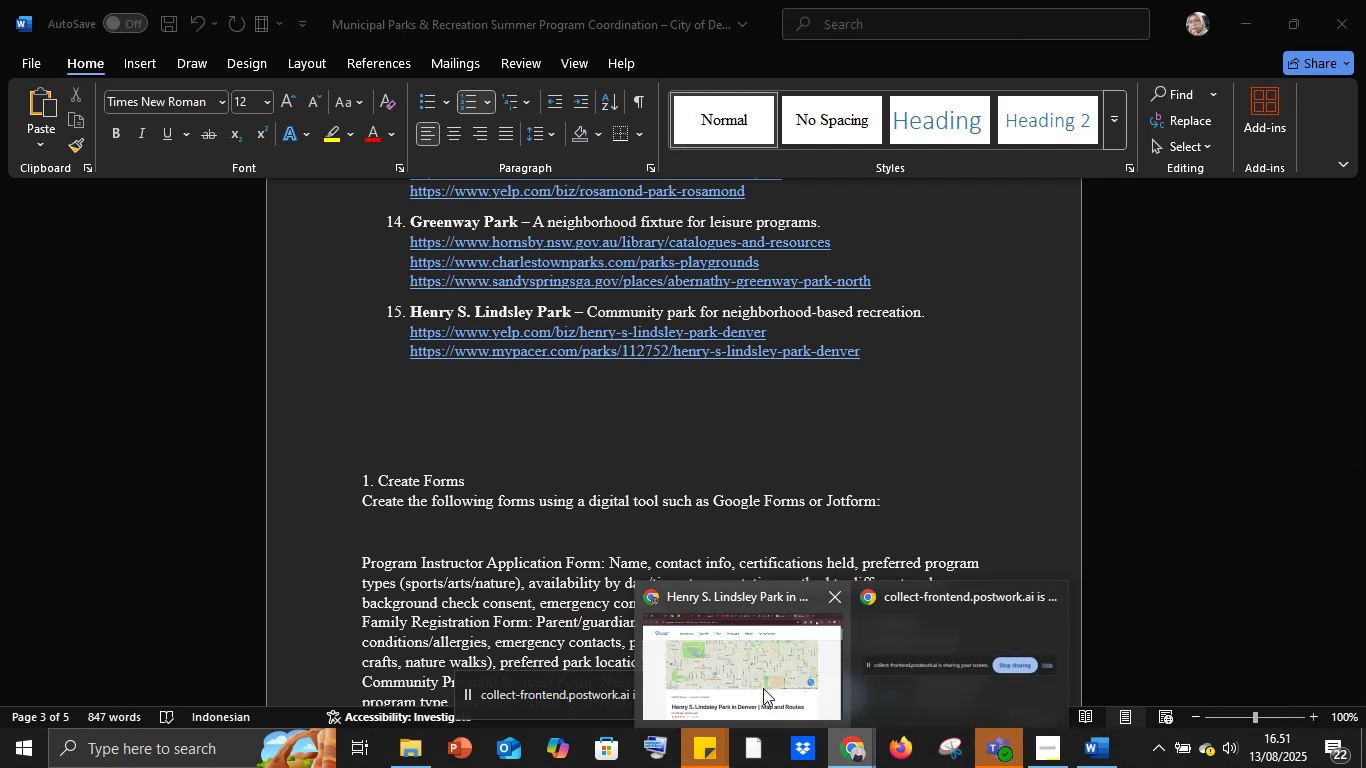 
left_click([762, 687])
 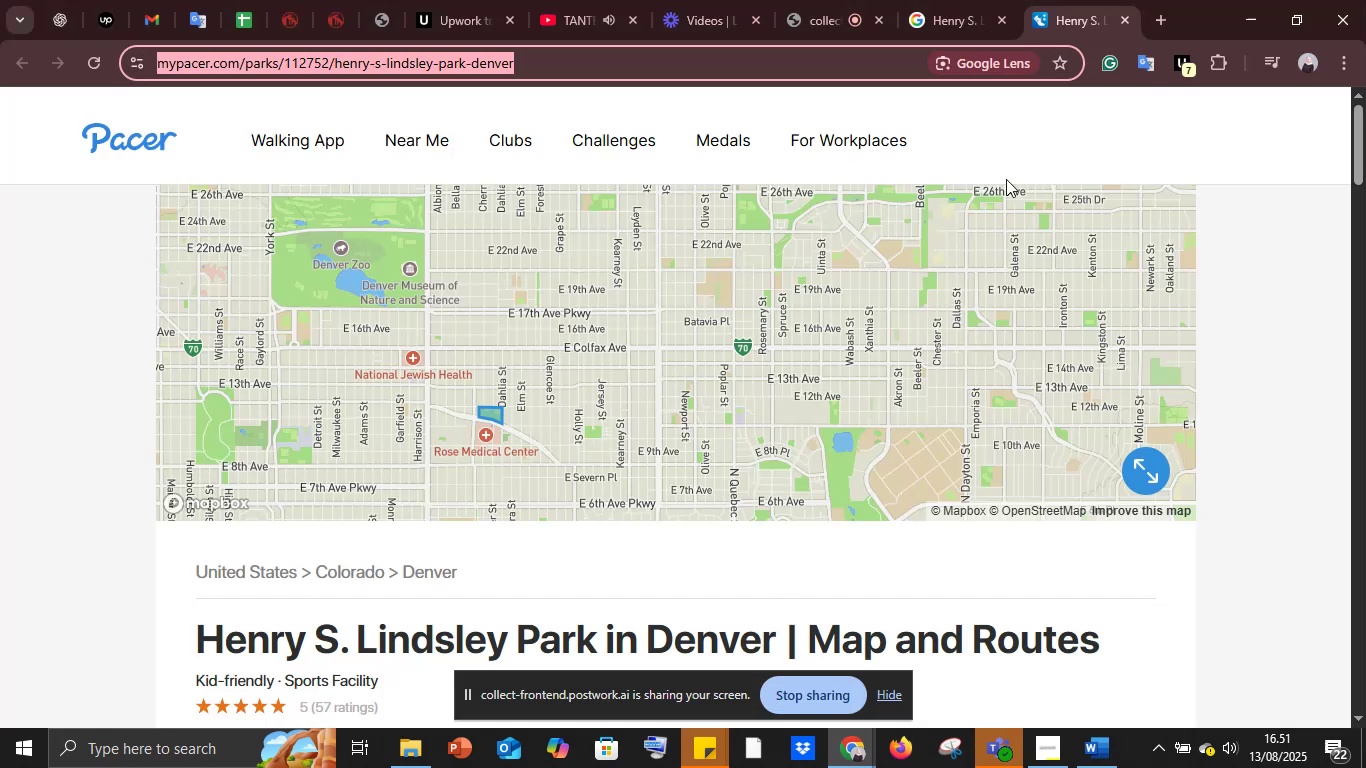 
scroll: coordinate [897, 467], scroll_direction: down, amount: 7.0
 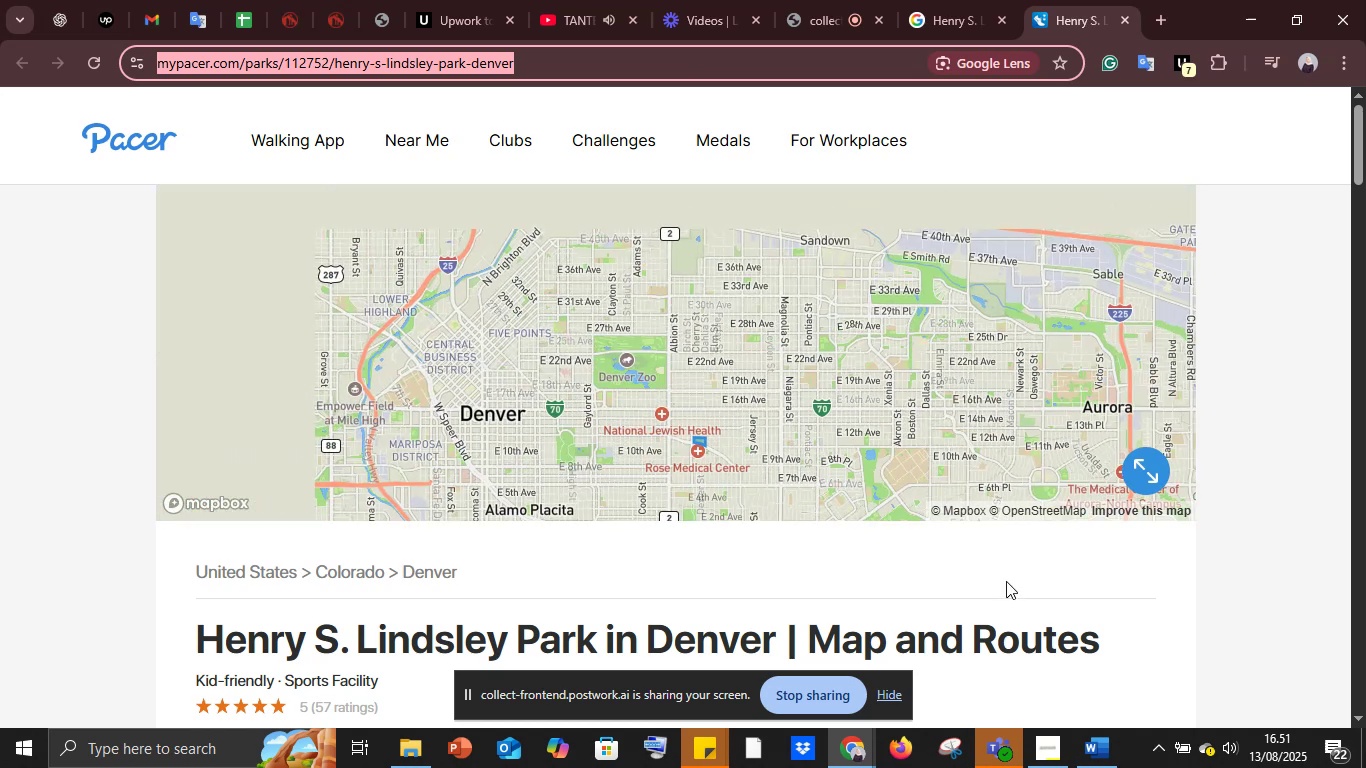 
left_click([1006, 581])
 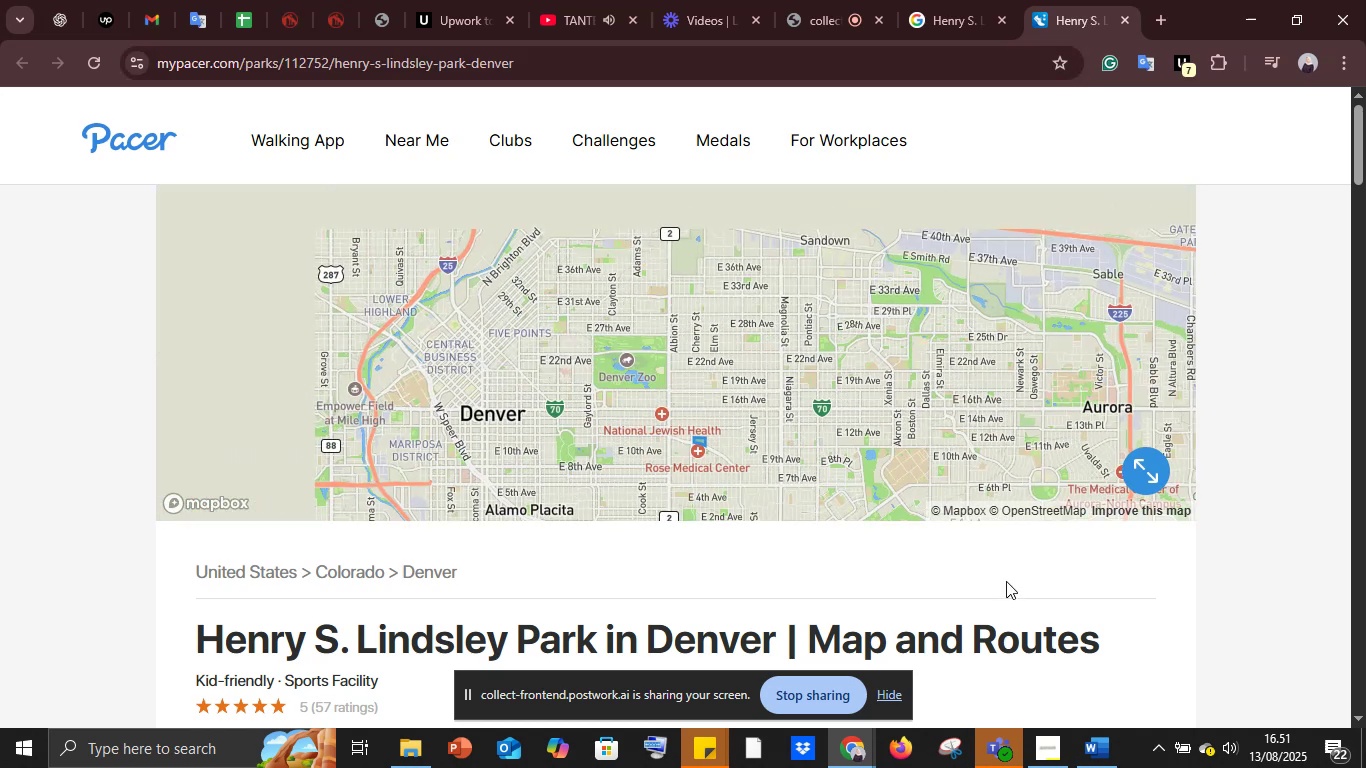 
scroll: coordinate [1006, 581], scroll_direction: down, amount: 2.0
 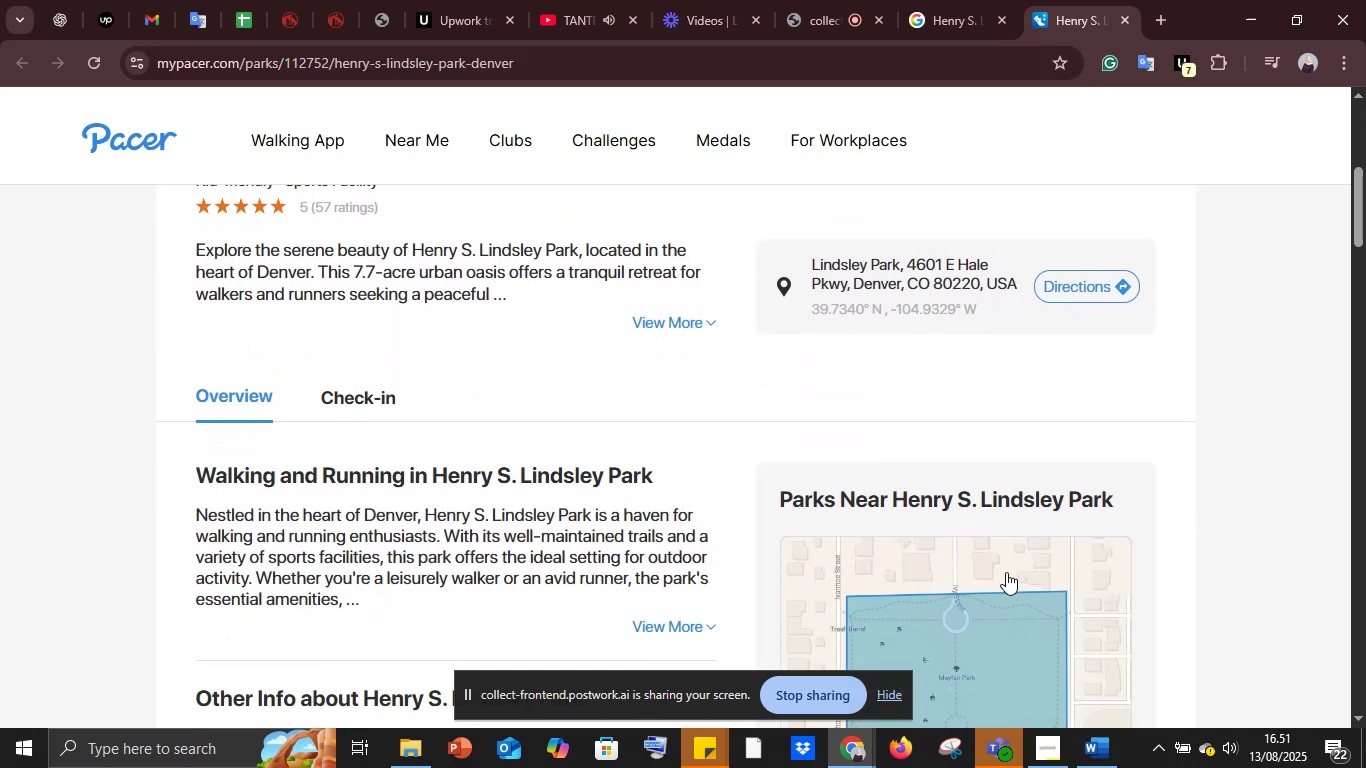 
scroll: coordinate [1006, 572], scroll_direction: up, amount: 1.0
 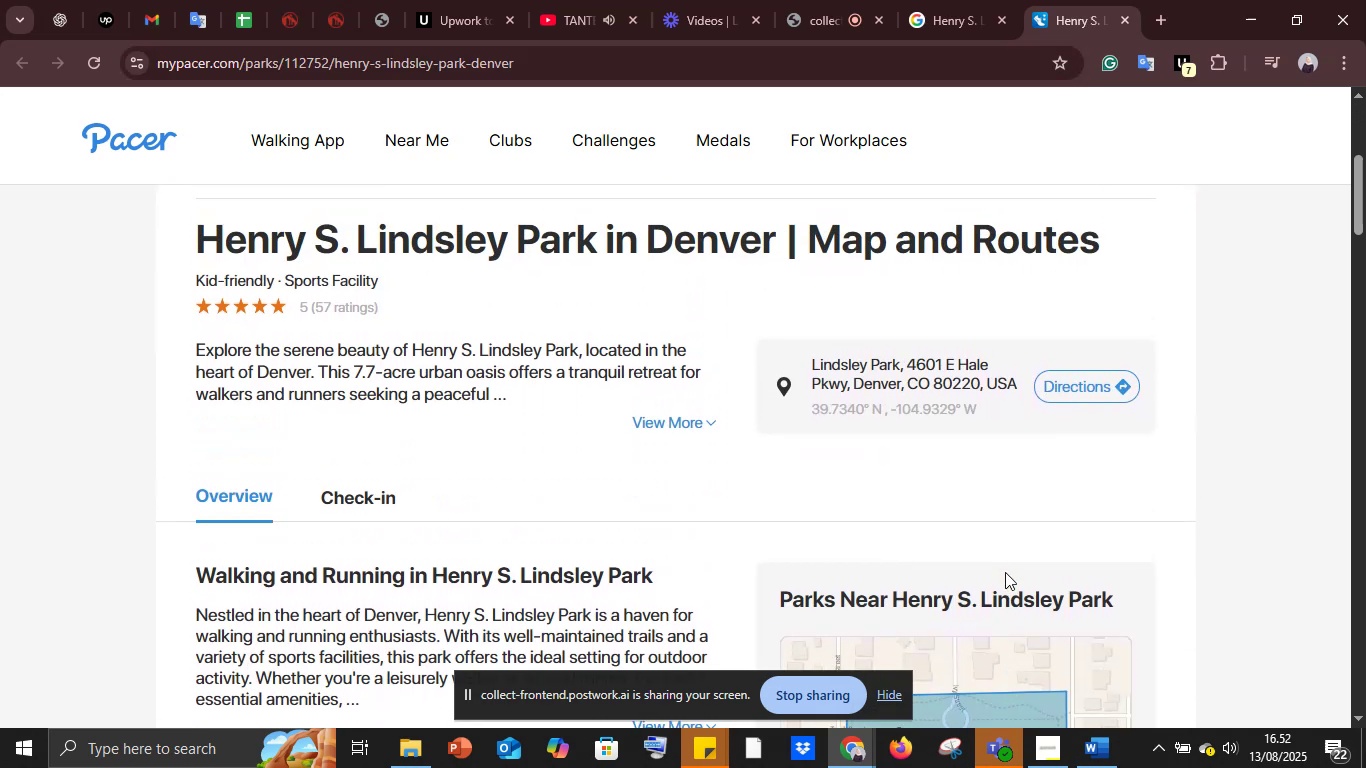 
scroll: coordinate [1005, 572], scroll_direction: down, amount: 4.0
 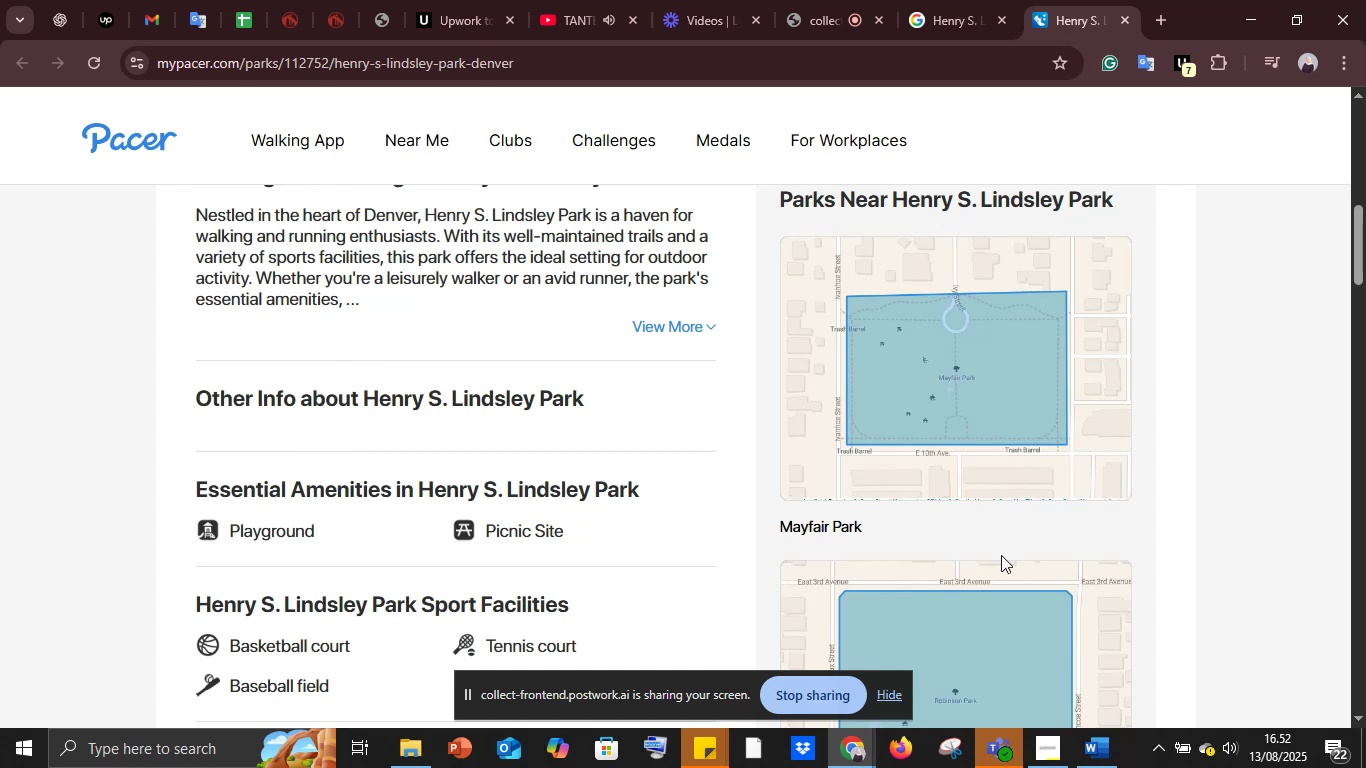 
wait(24.98)
 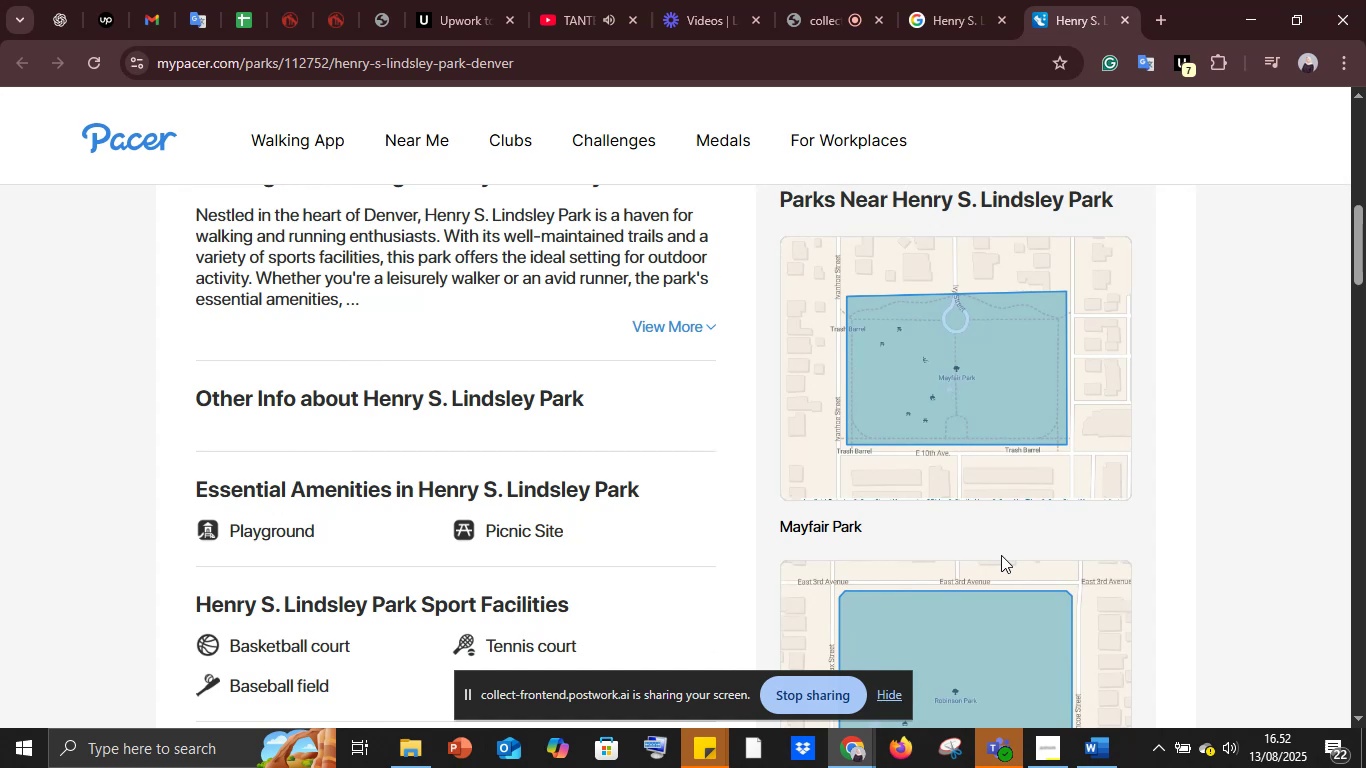 
scroll: coordinate [503, 496], scroll_direction: down, amount: 5.0
 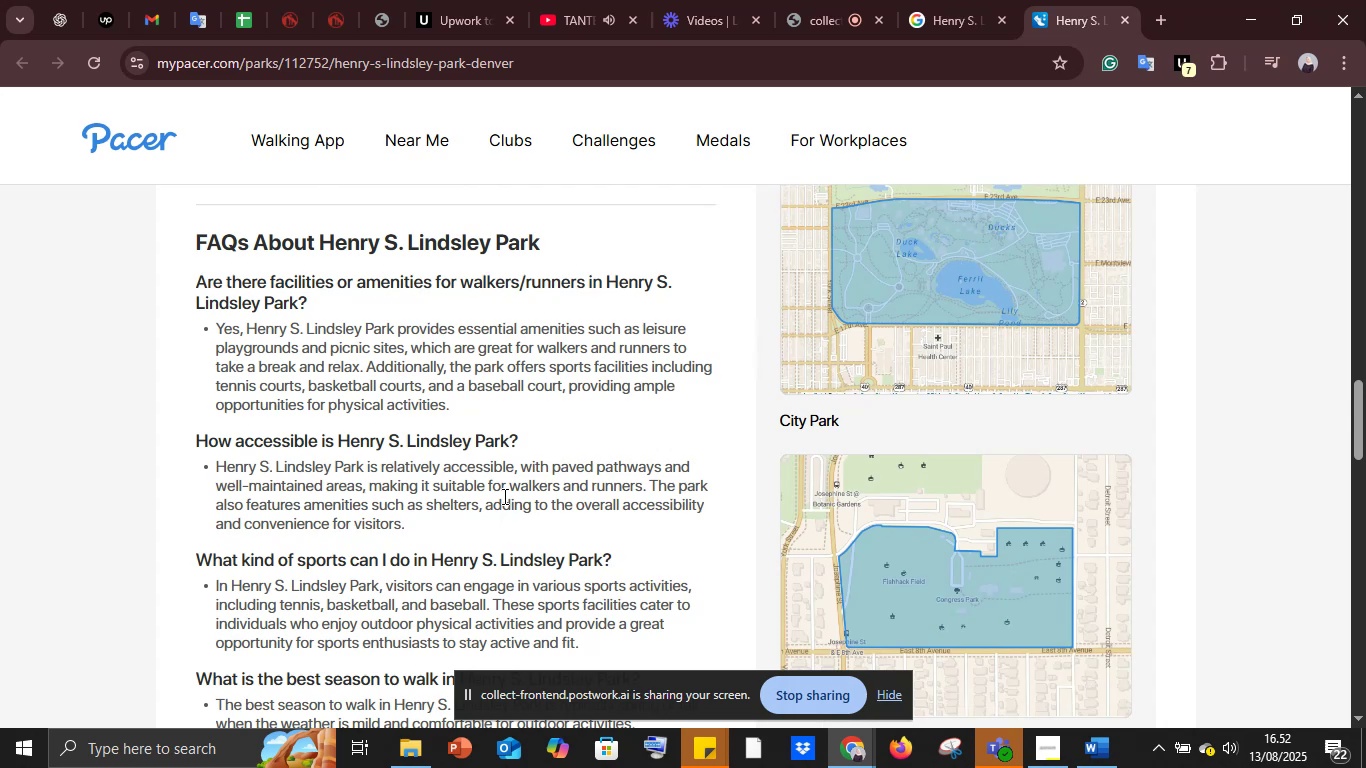 
wait(13.18)
 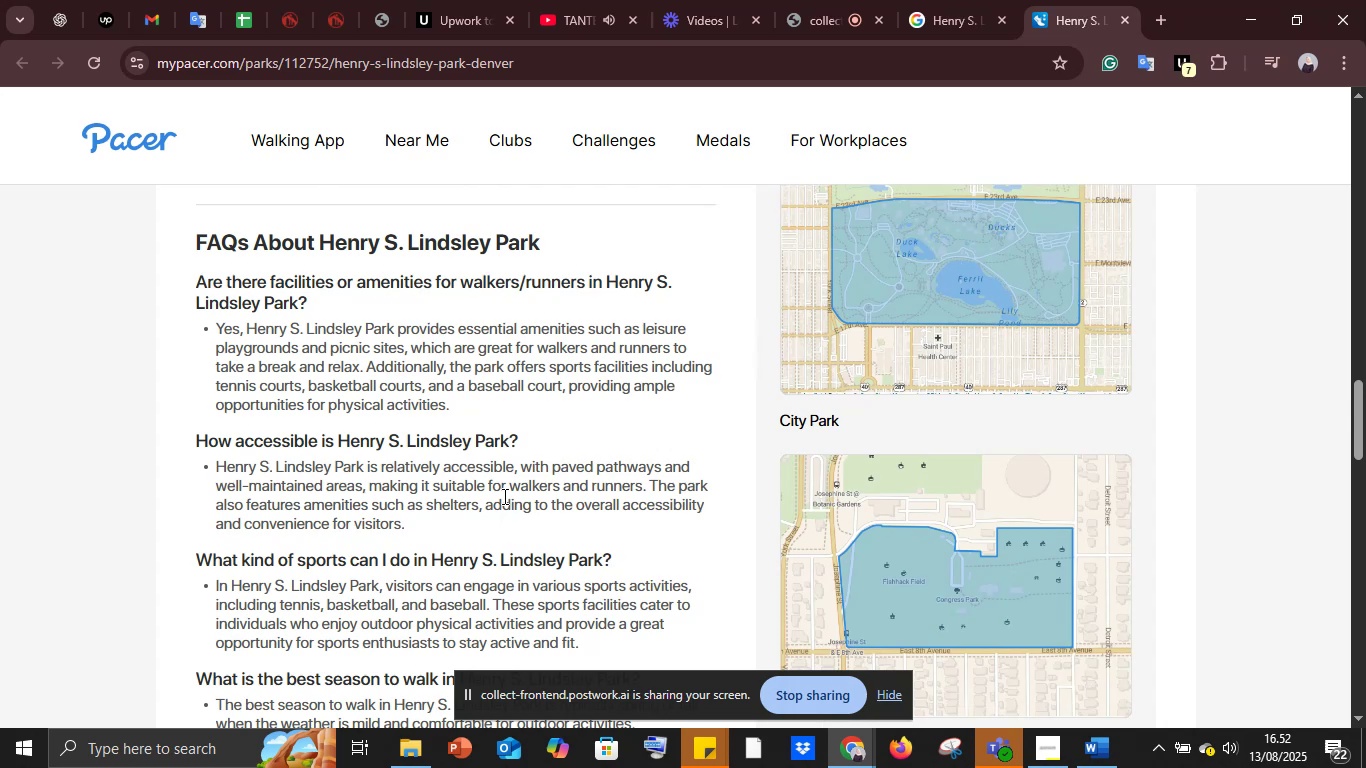 
scroll: coordinate [503, 496], scroll_direction: down, amount: 1.0
 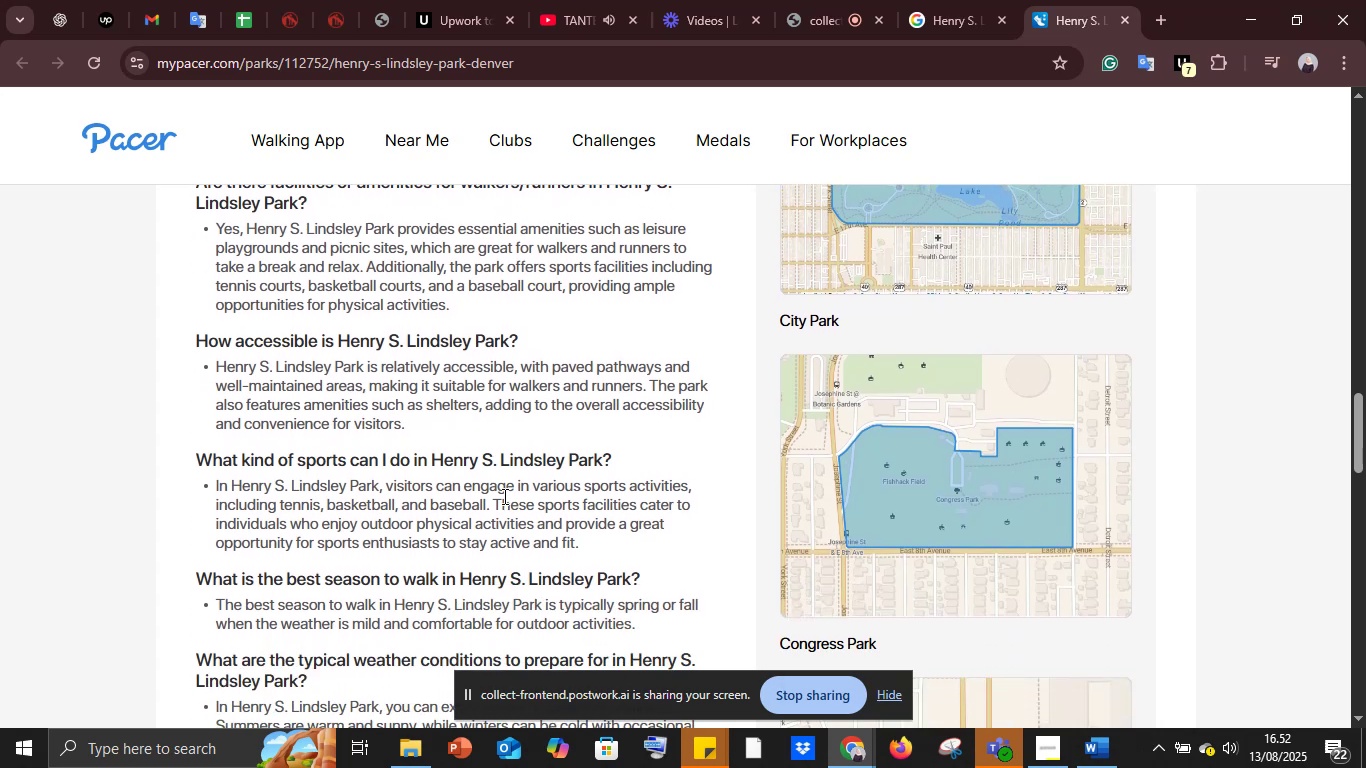 
scroll: coordinate [503, 496], scroll_direction: up, amount: 3.0
 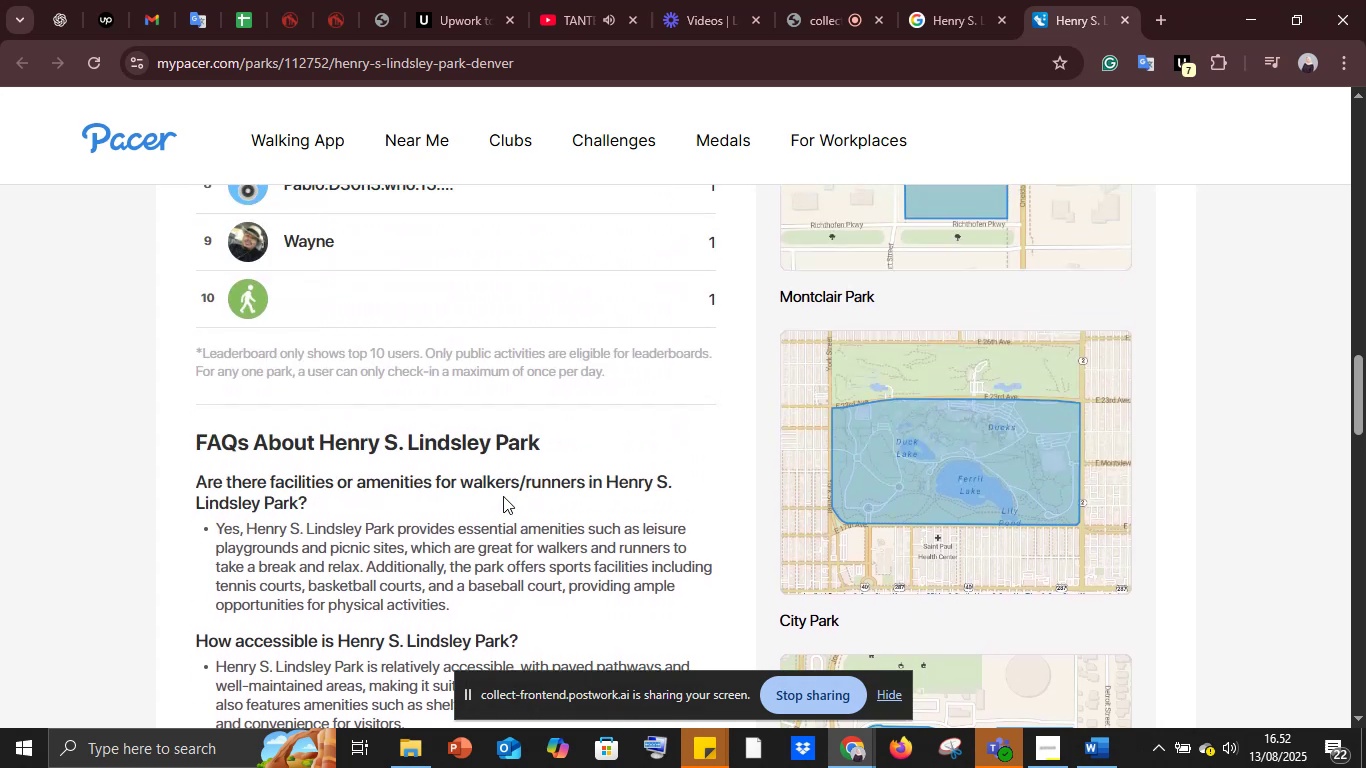 
scroll: coordinate [388, 302], scroll_direction: down, amount: 15.0
 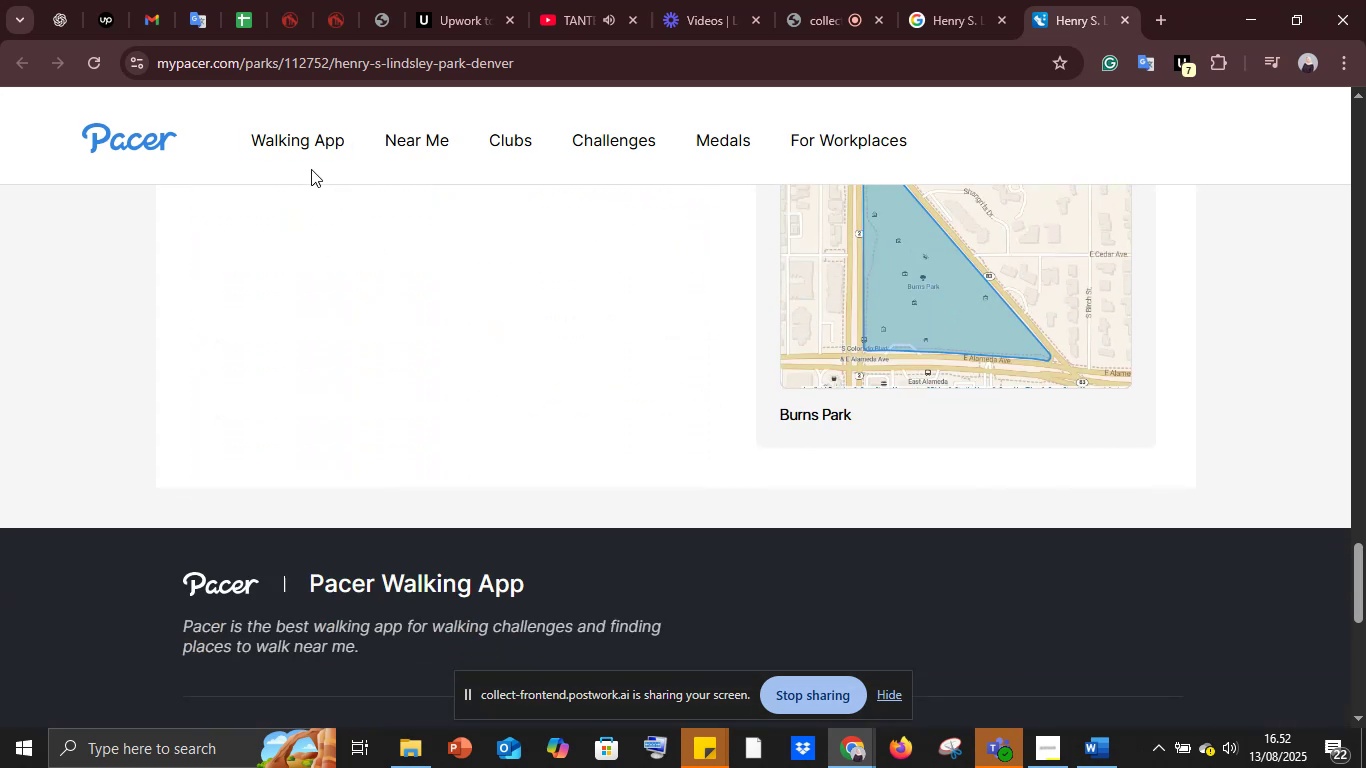 
left_click([294, 141])
 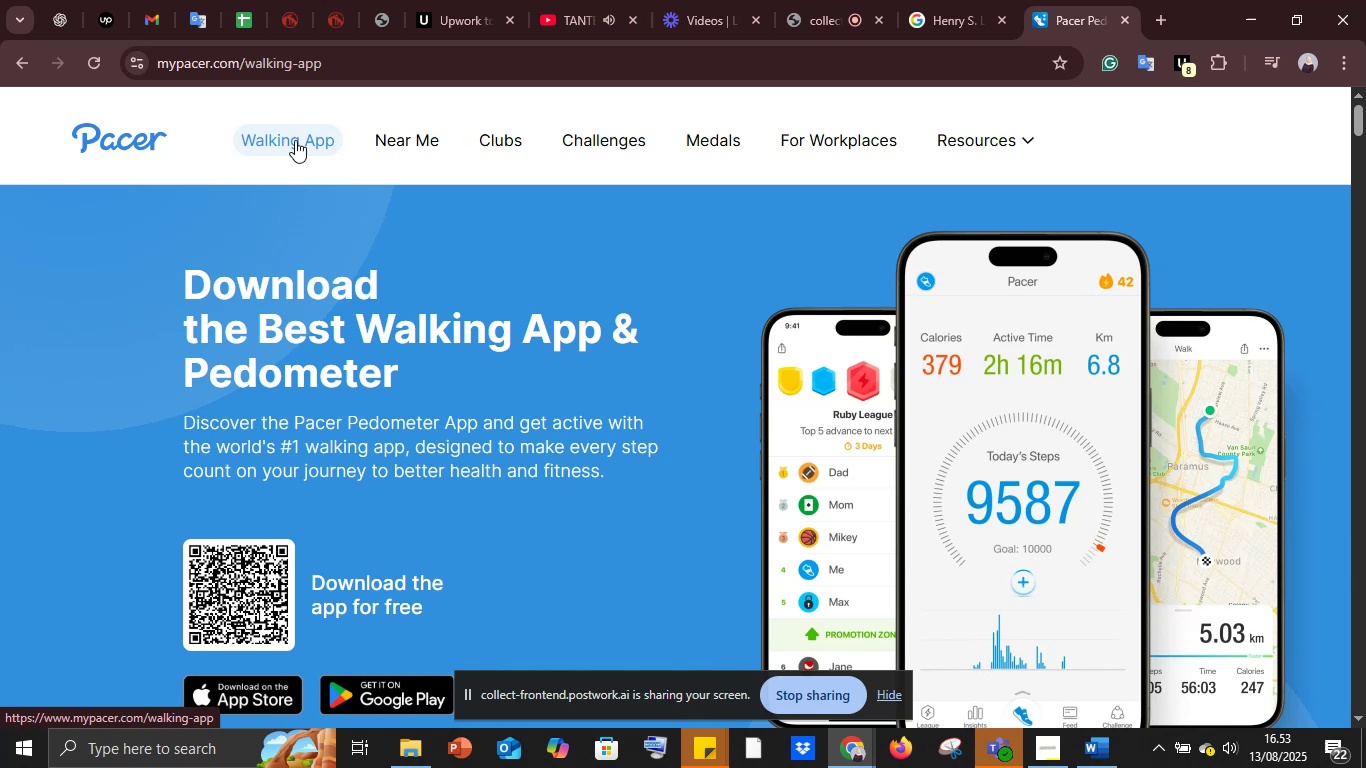 
wait(35.53)
 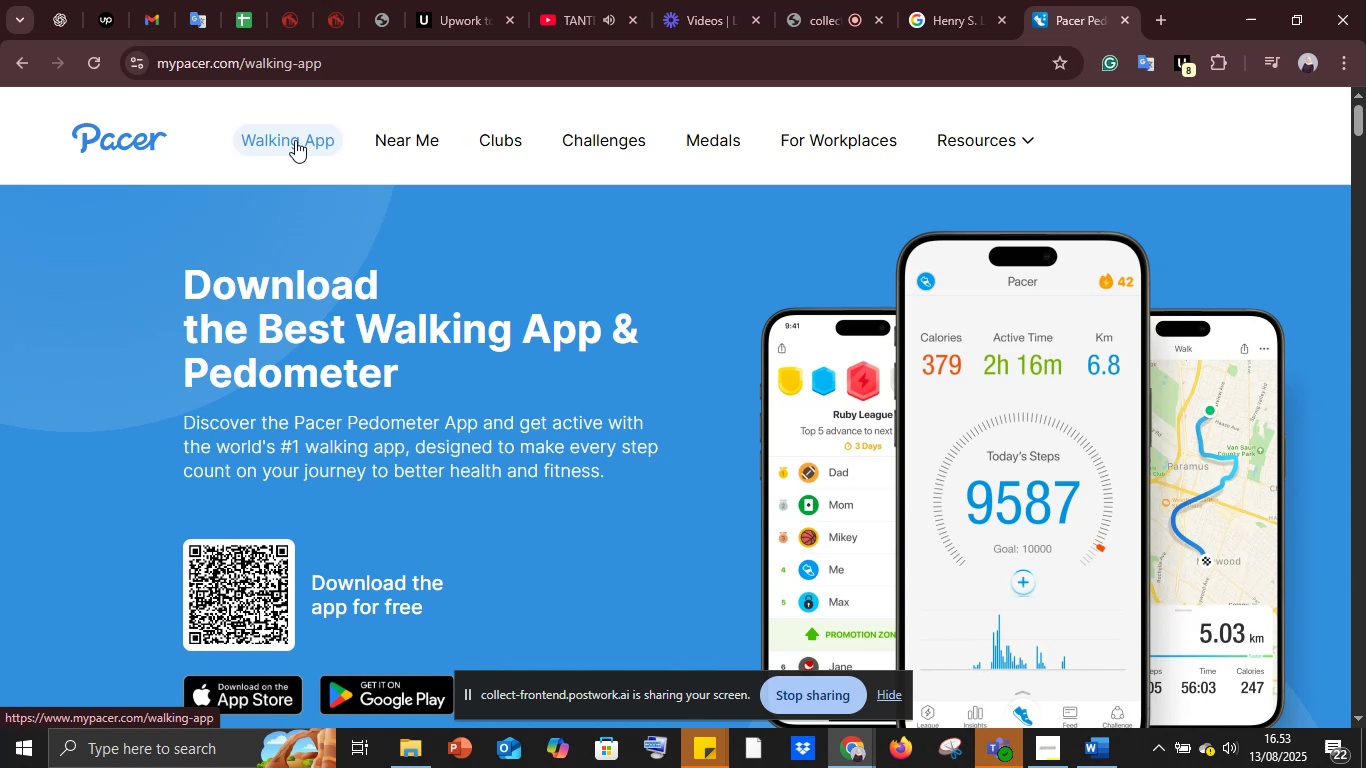 
scroll: coordinate [349, 431], scroll_direction: down, amount: 9.0
 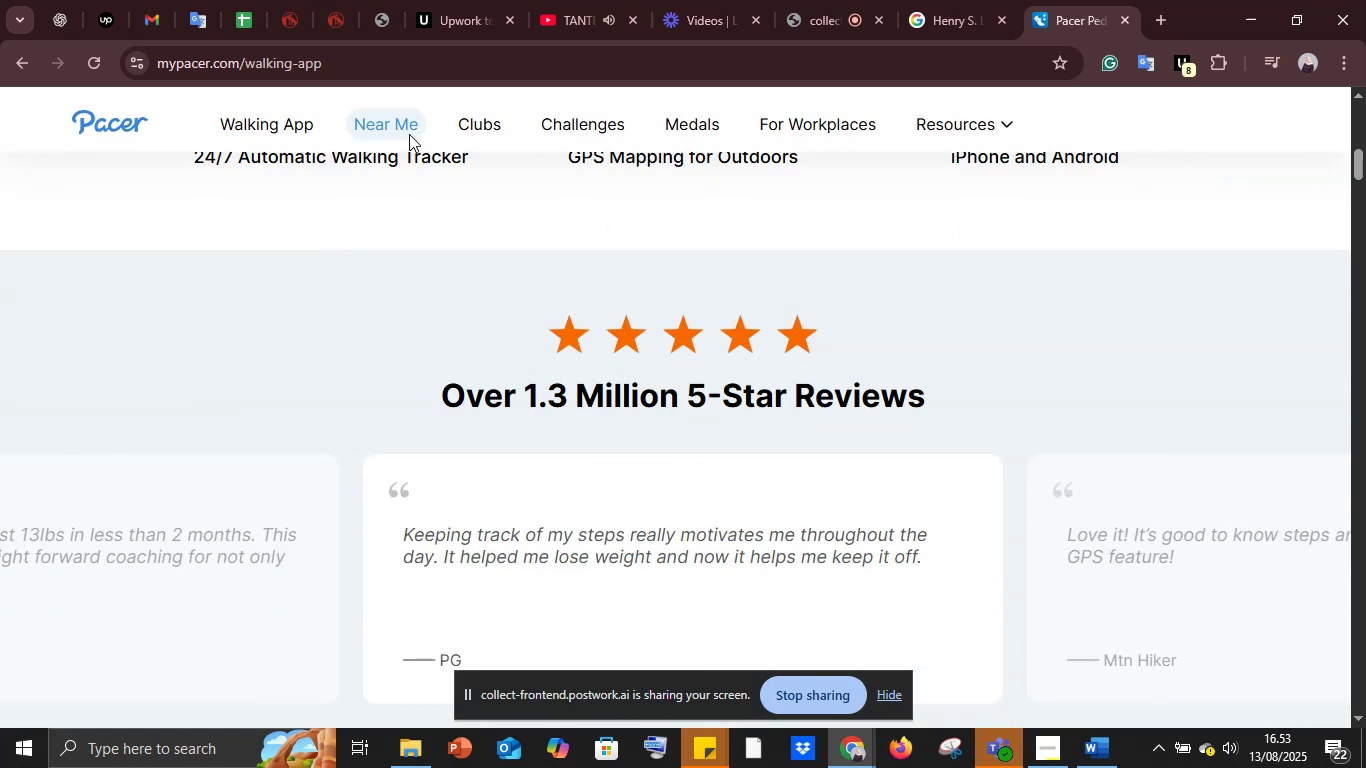 
left_click([400, 133])
 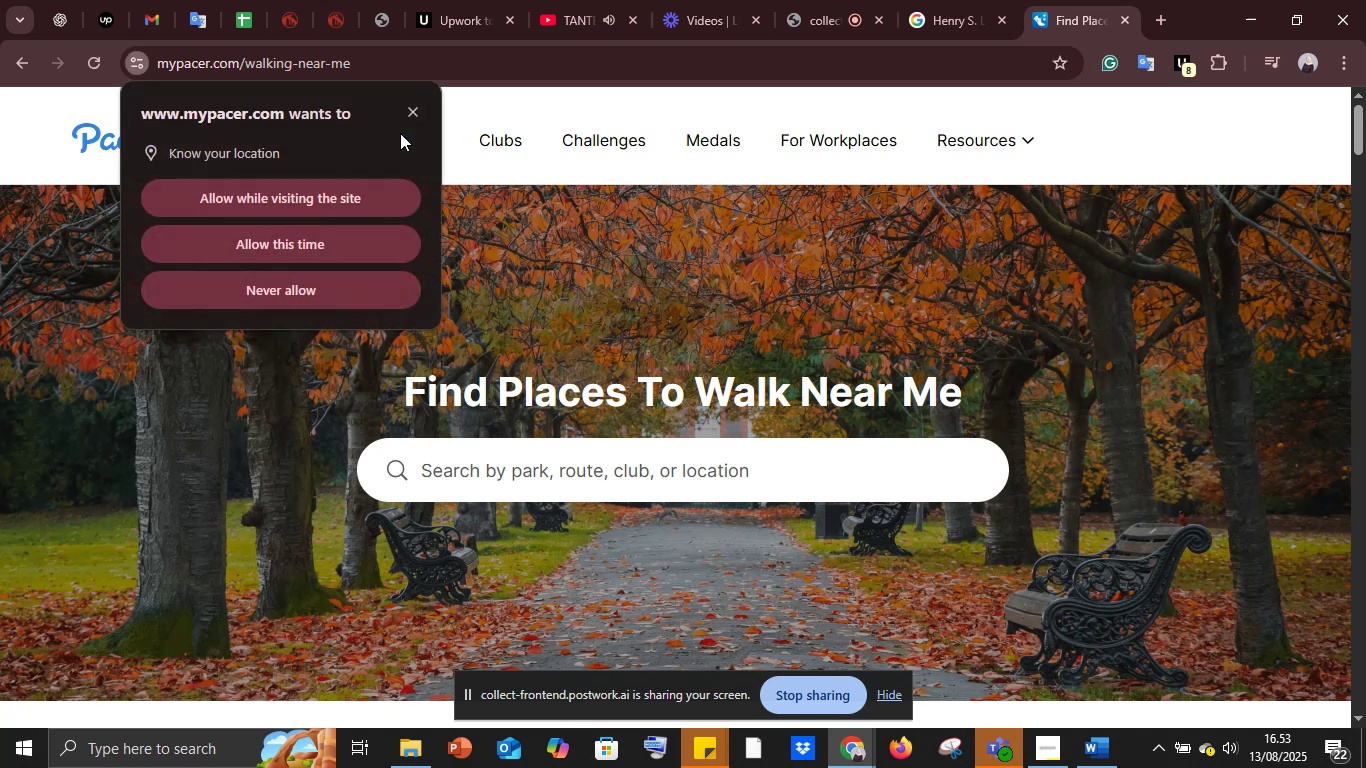 
wait(18.34)
 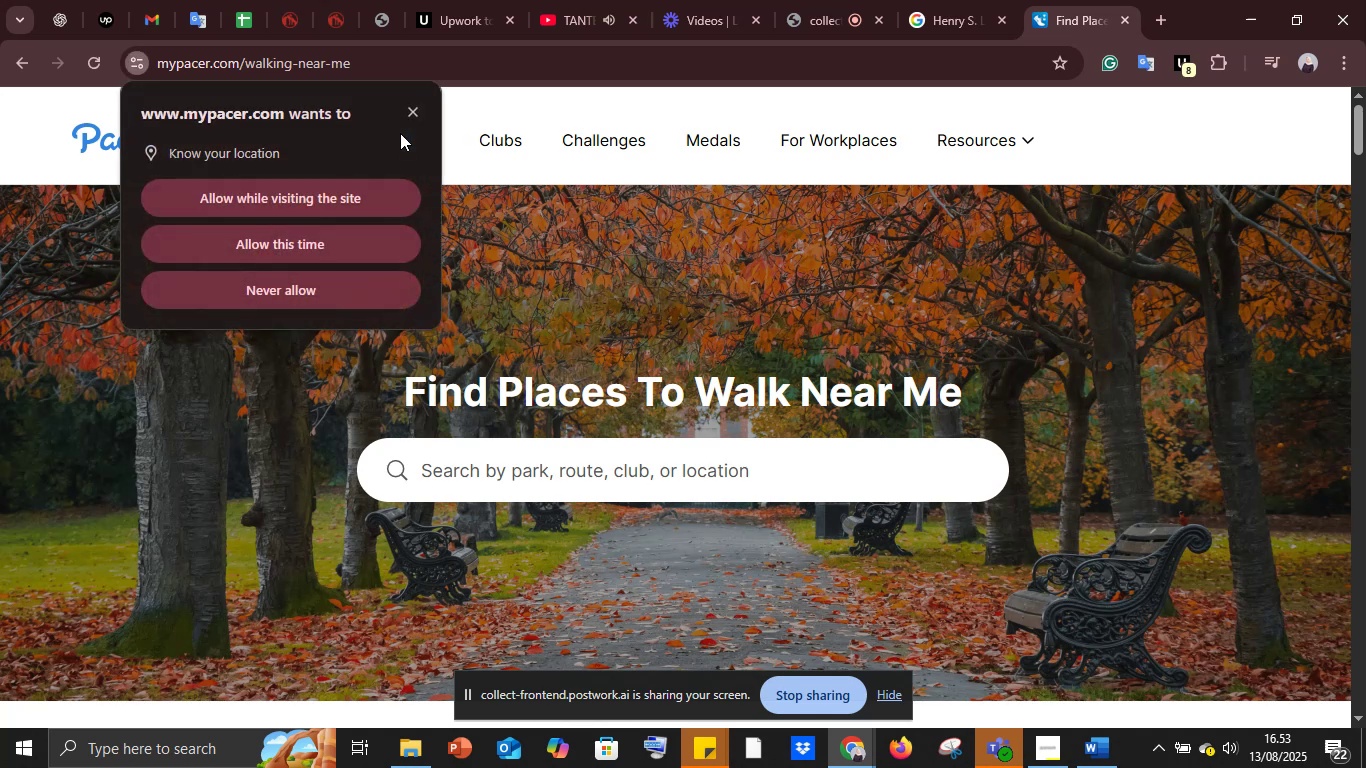 
scroll: coordinate [778, 422], scroll_direction: down, amount: 10.0
 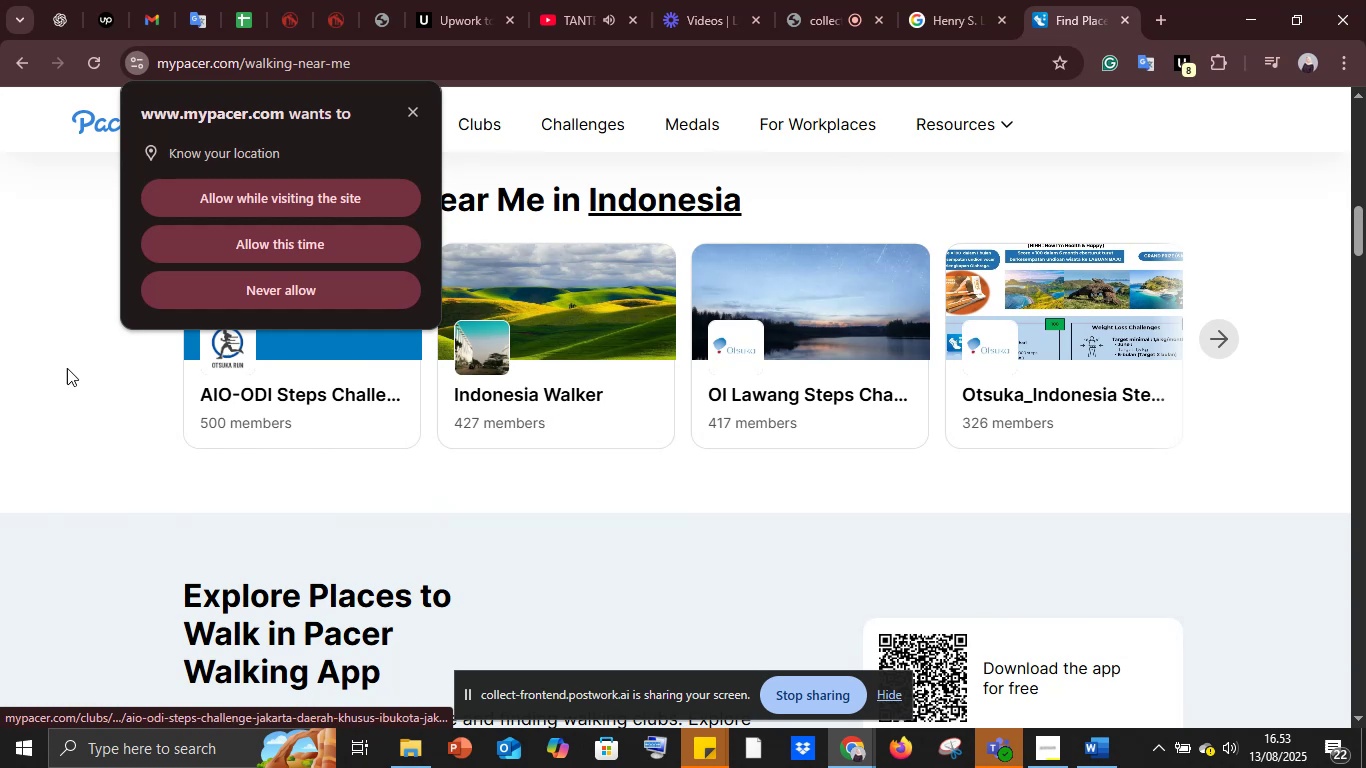 
left_click([50, 354])
 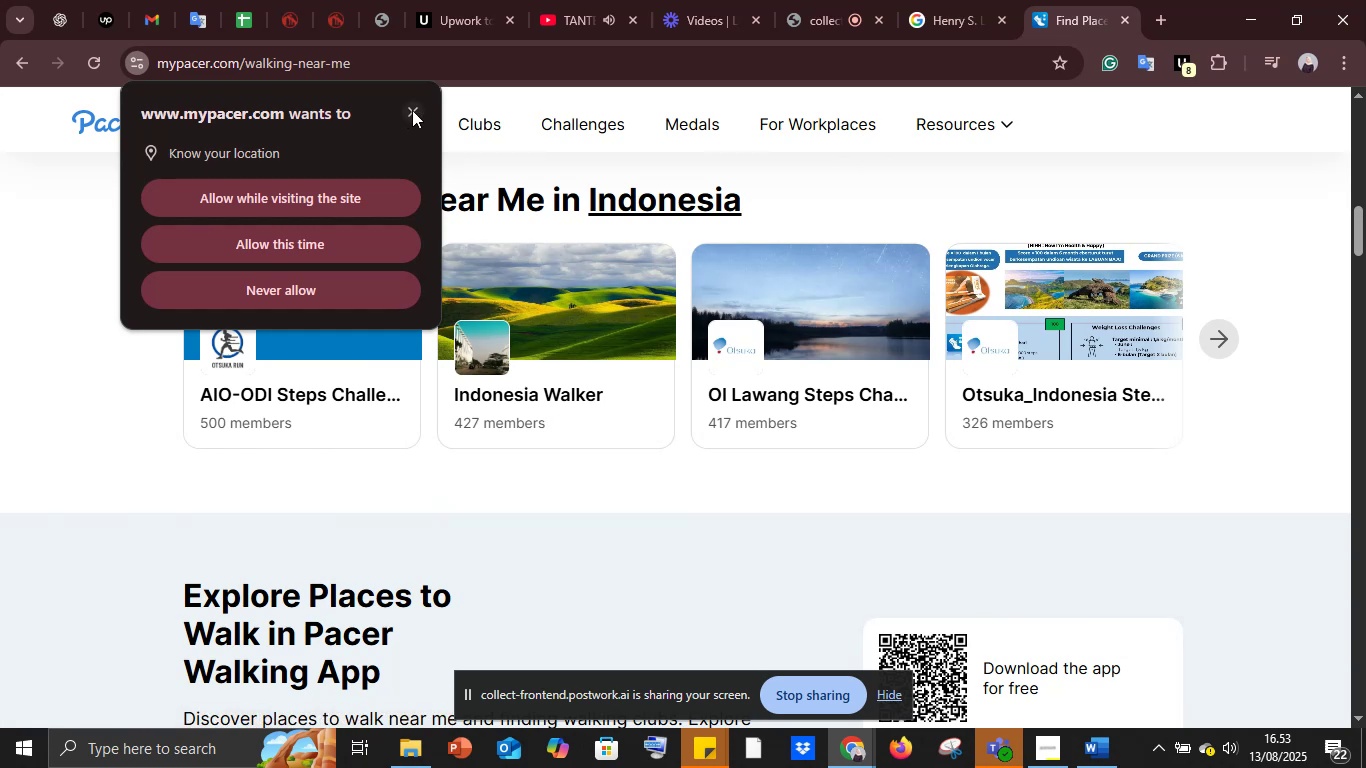 
left_click([417, 110])
 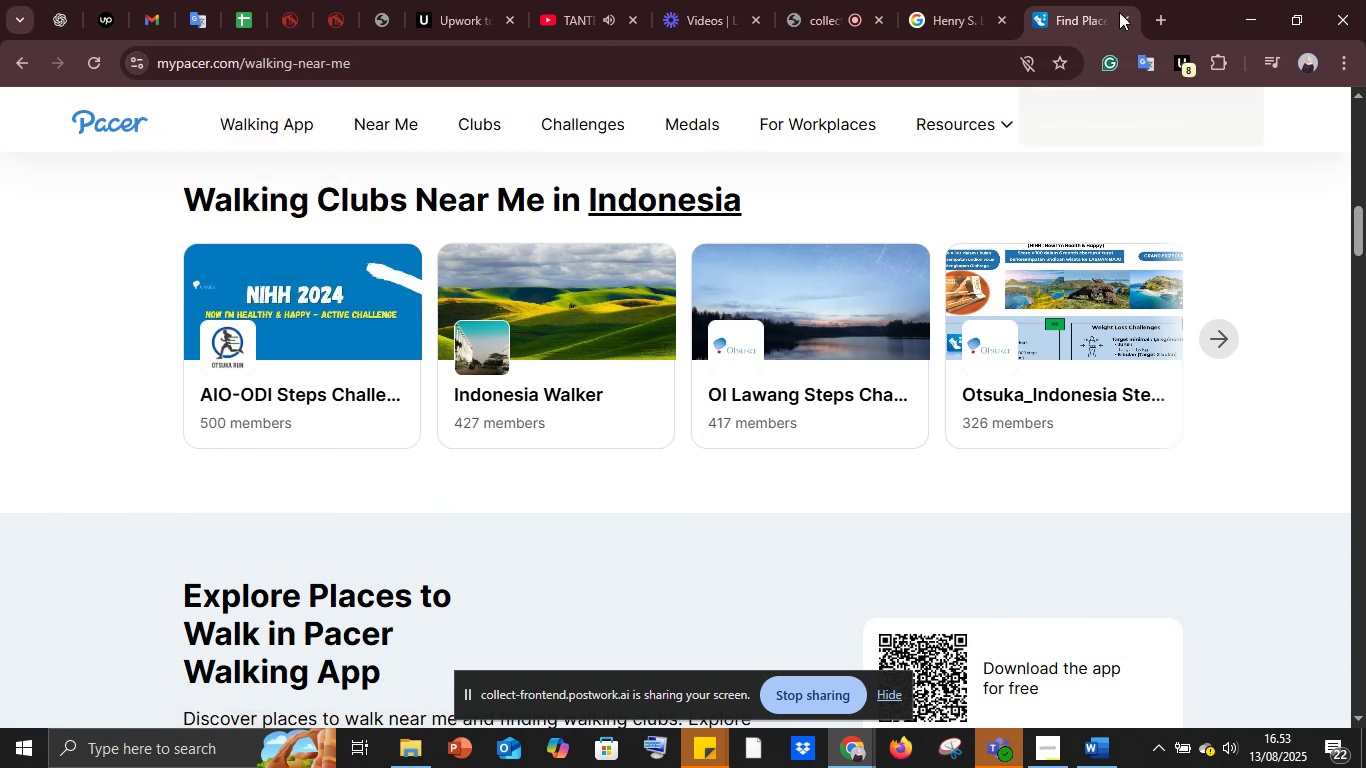 
left_click([1125, 13])
 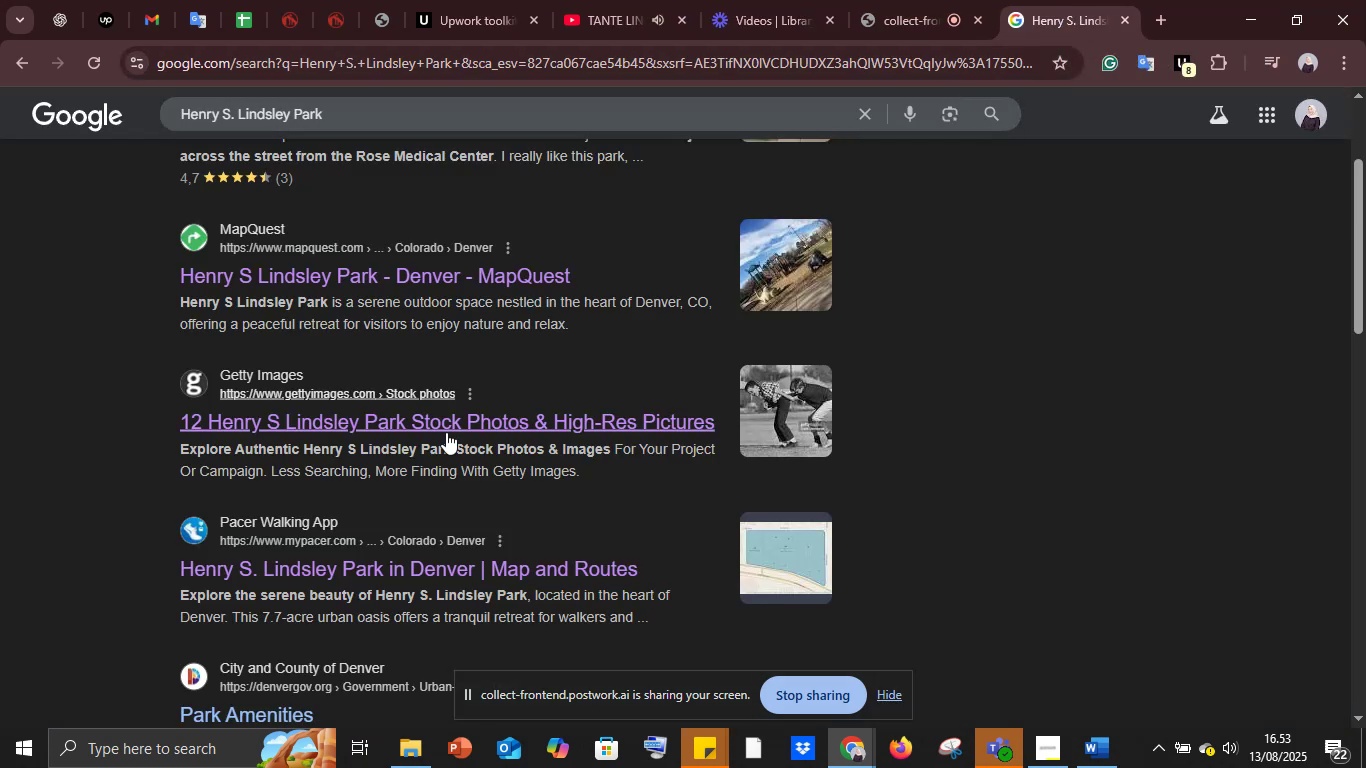 
scroll: coordinate [288, 494], scroll_direction: down, amount: 4.0
 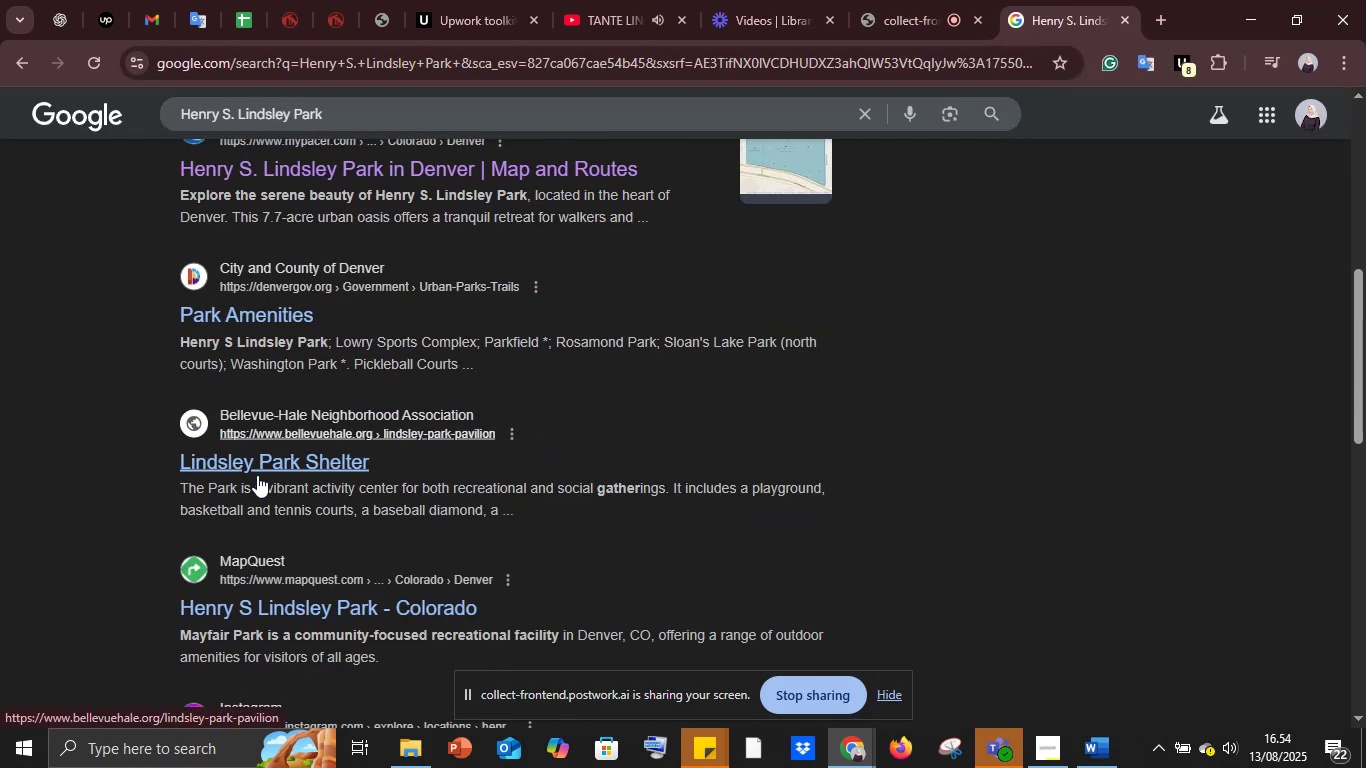 
right_click([257, 473])
 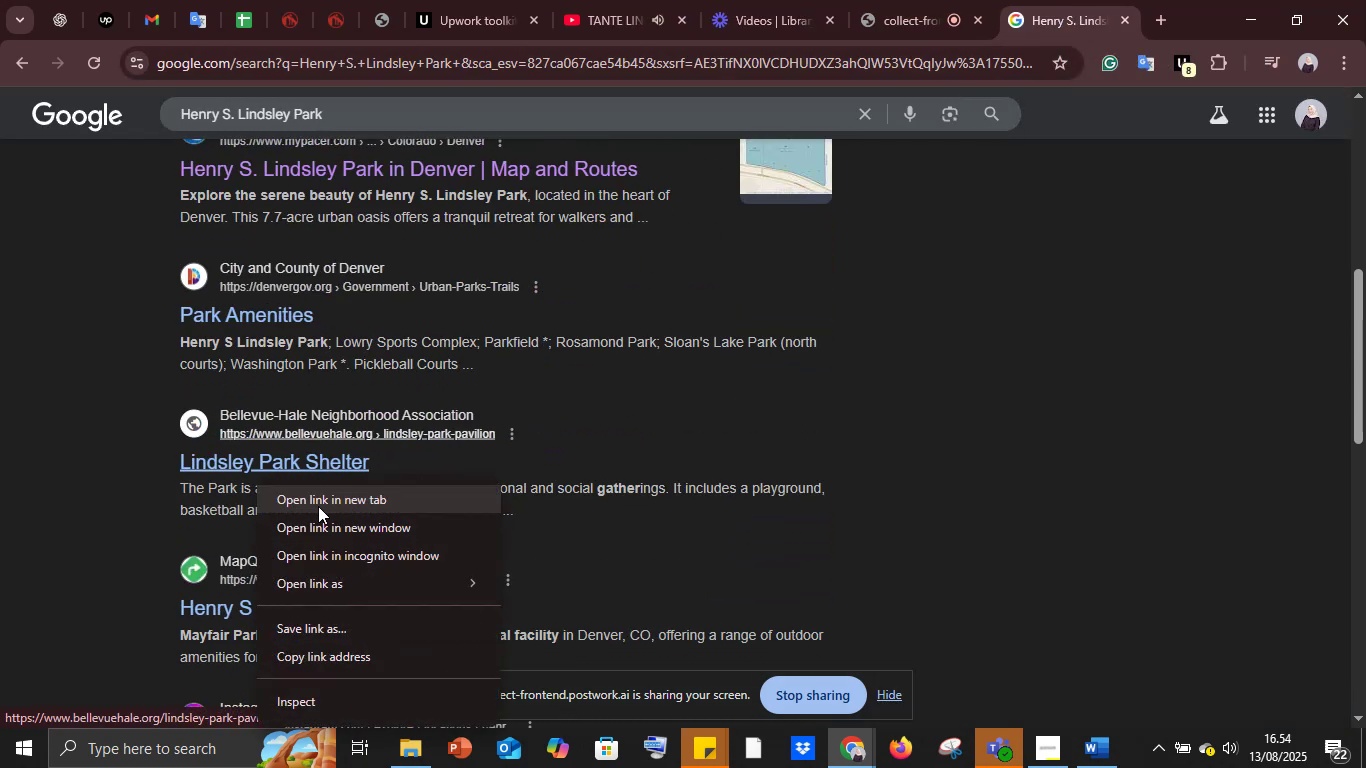 
left_click([318, 506])
 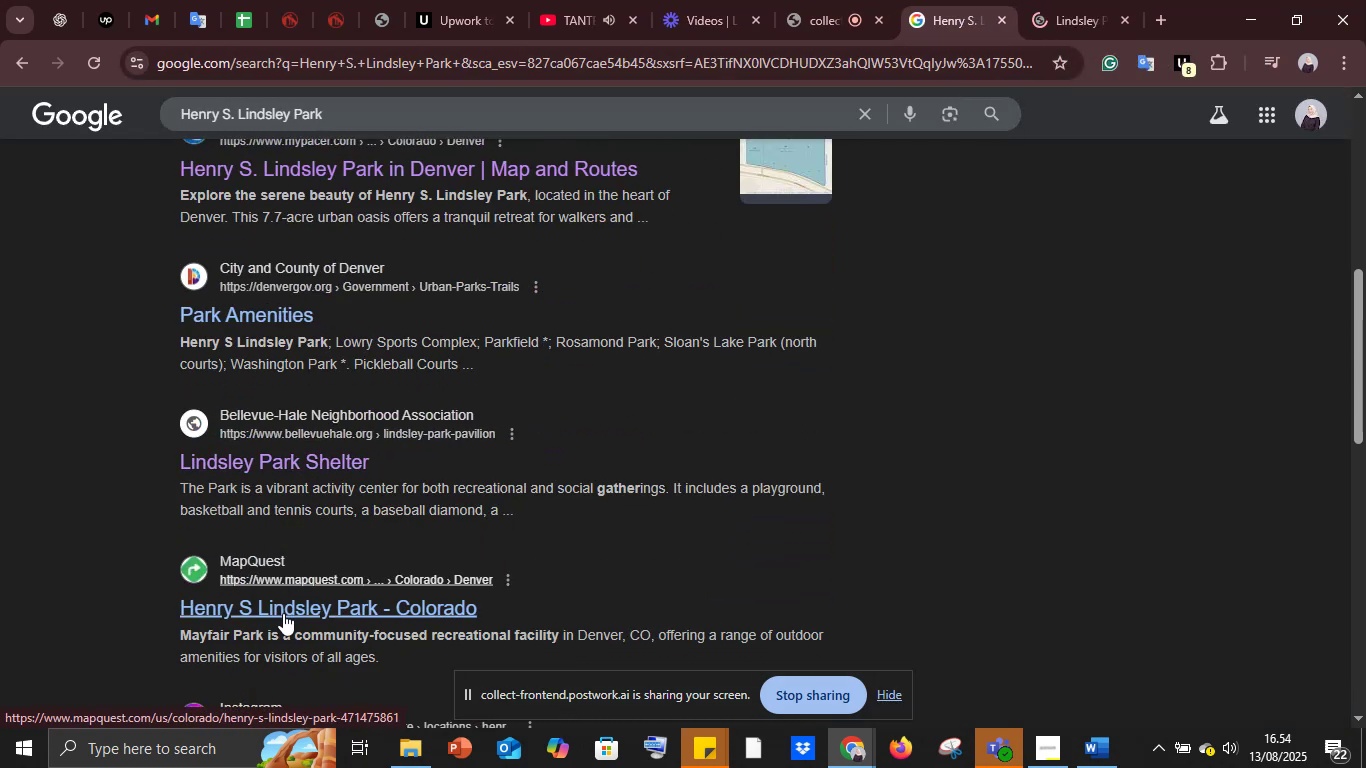 
right_click([282, 613])
 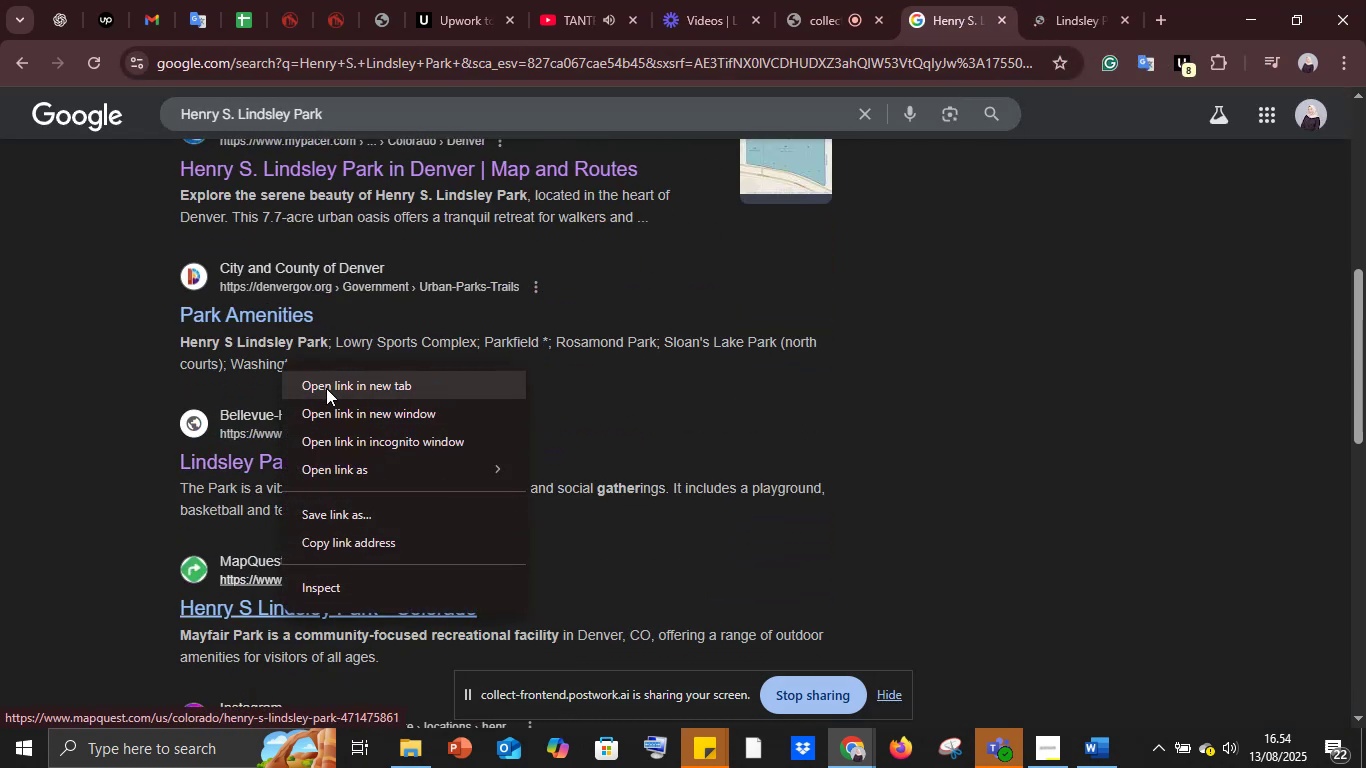 
left_click([326, 385])
 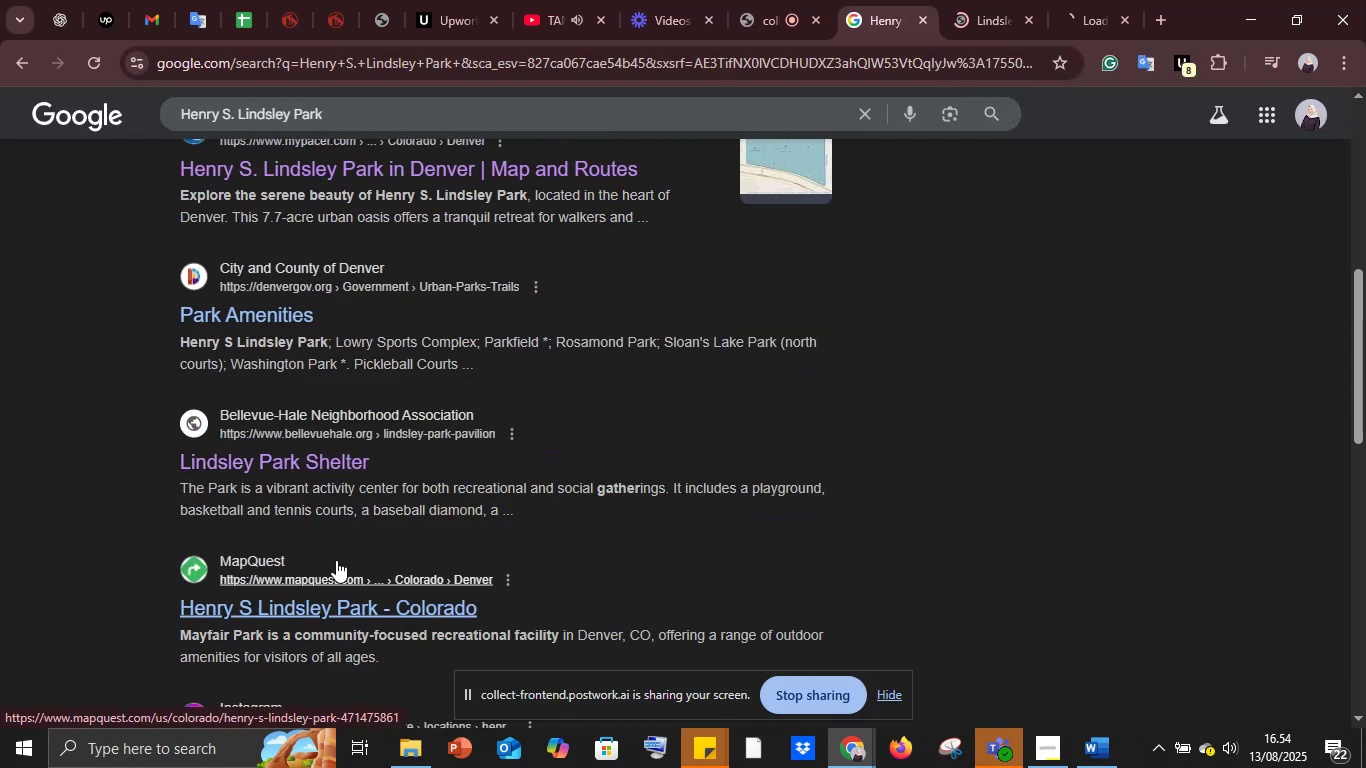 
scroll: coordinate [313, 489], scroll_direction: down, amount: 8.0
 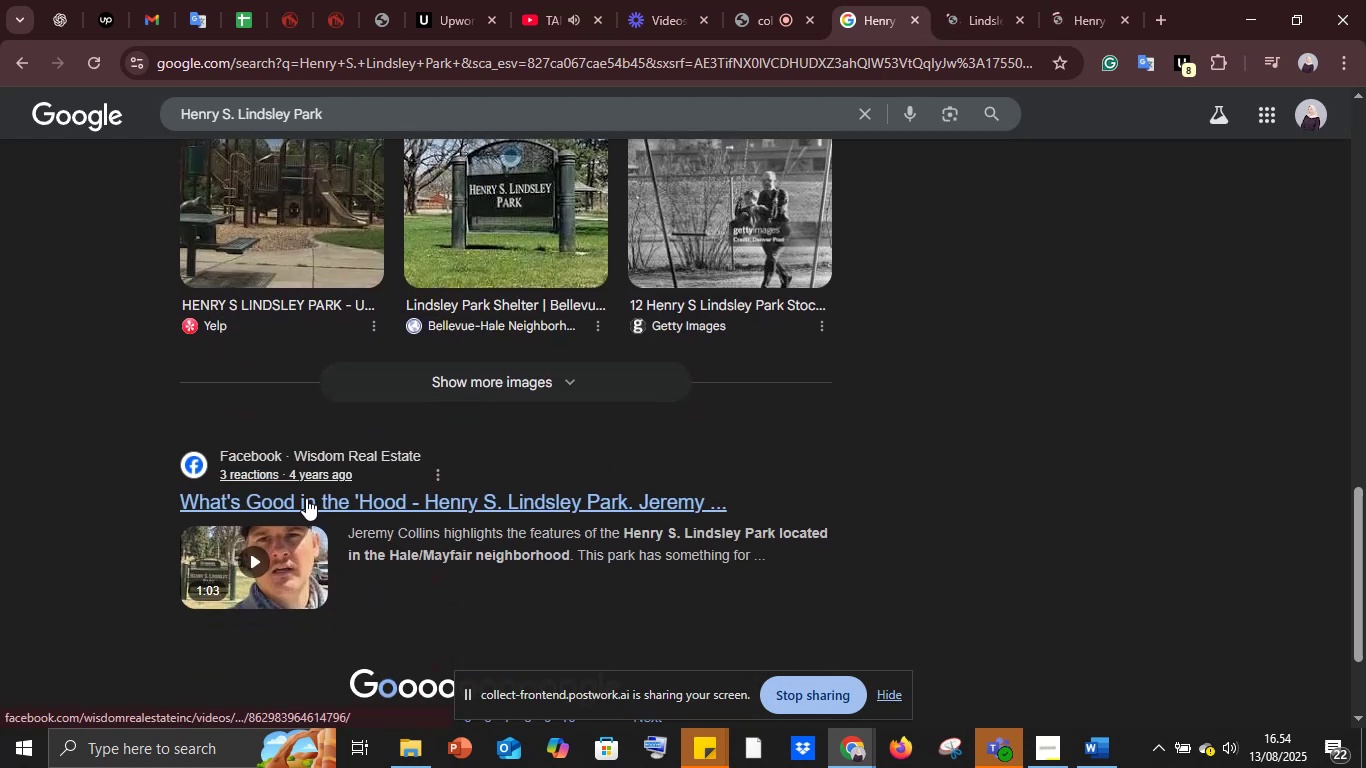 
right_click([306, 498])
 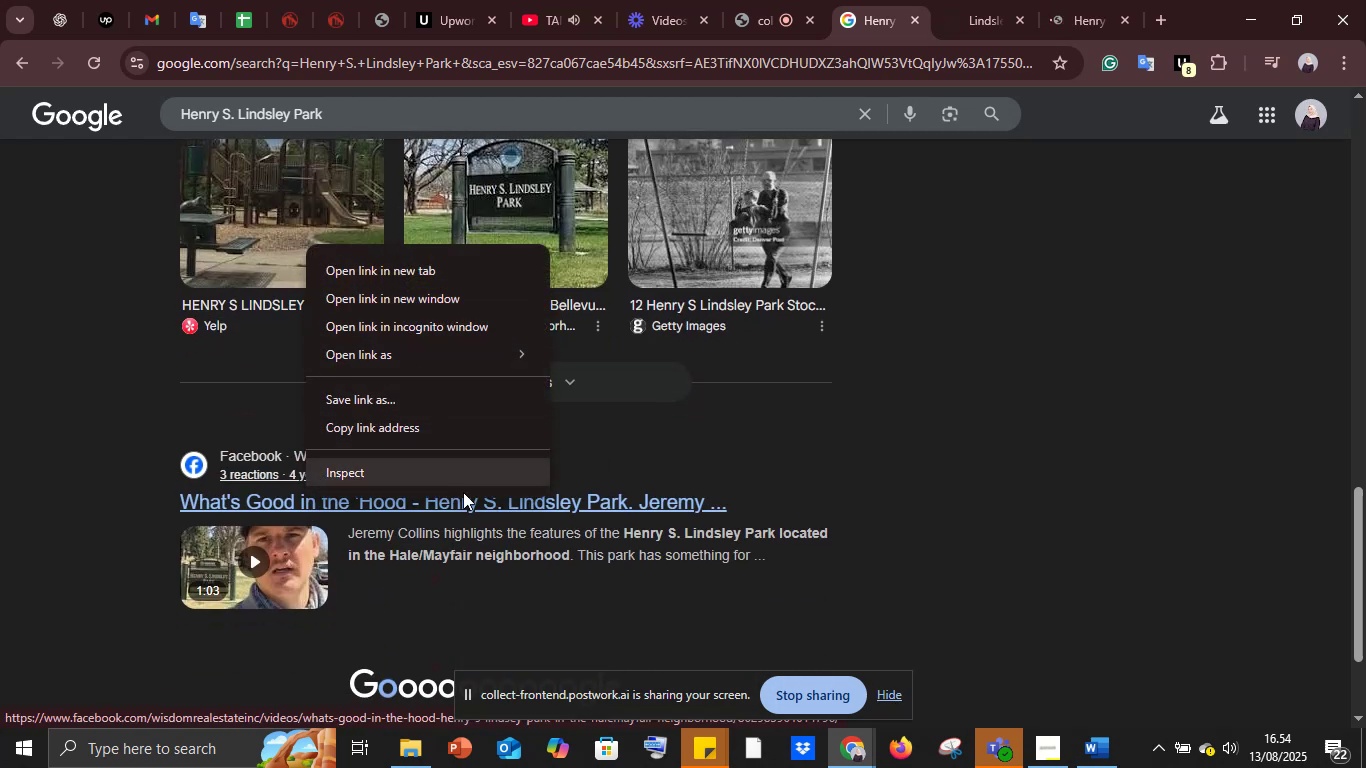 
scroll: coordinate [454, 572], scroll_direction: down, amount: 2.0
 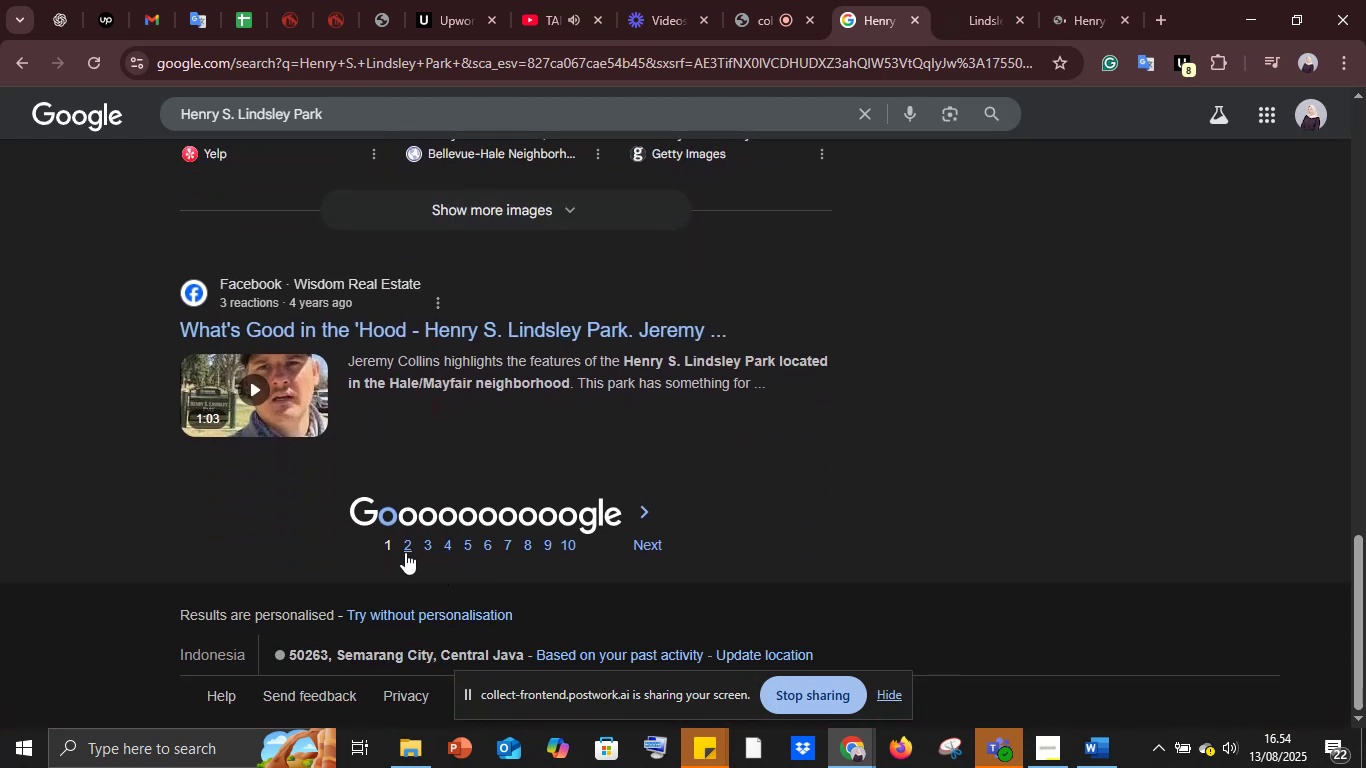 
left_click([405, 548])
 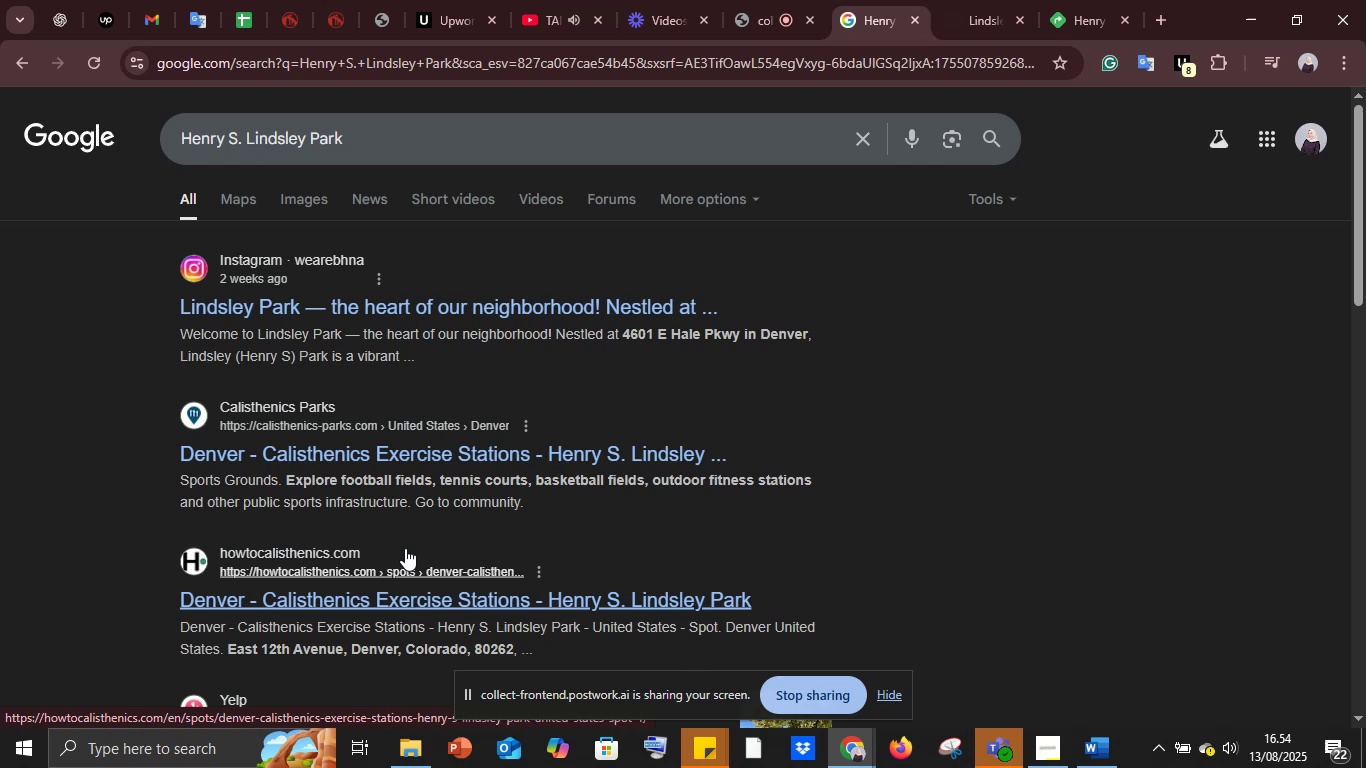 
wait(50.16)
 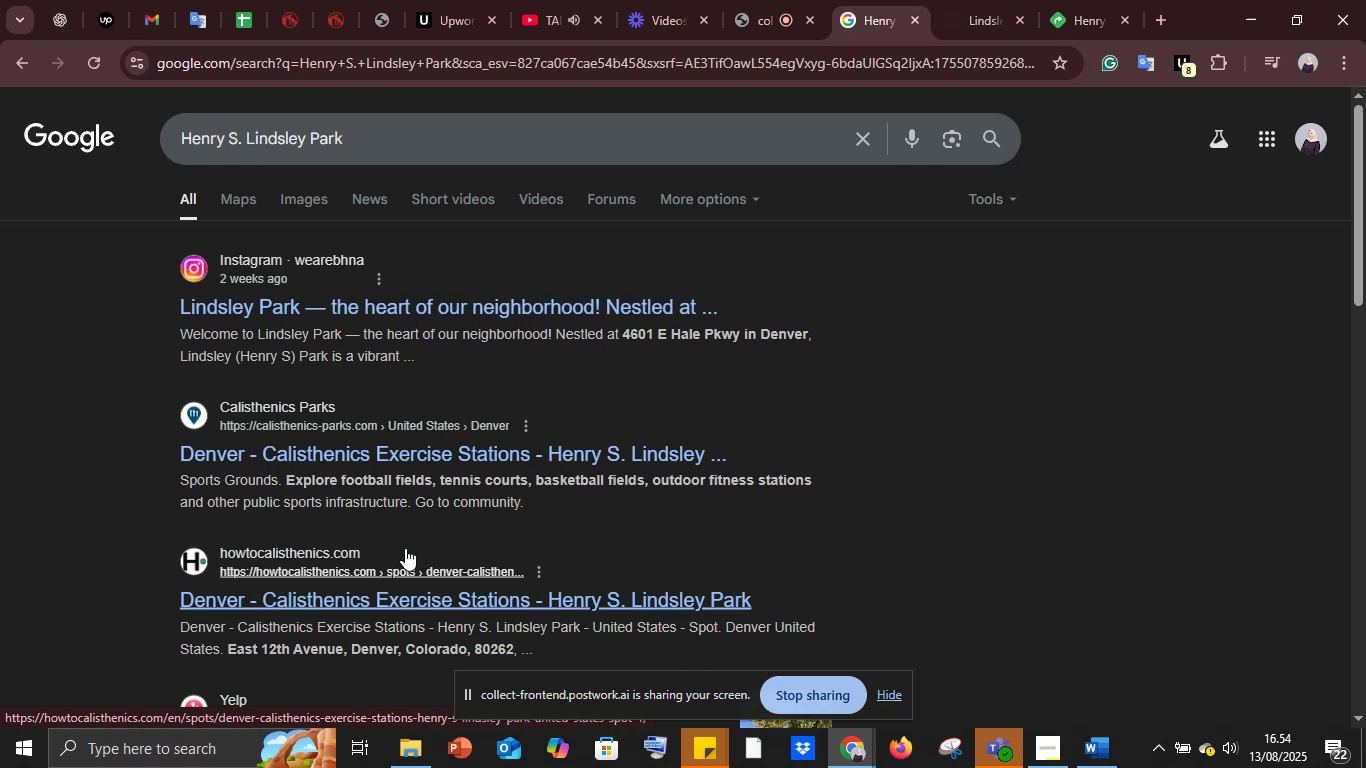 
left_click([944, 0])
 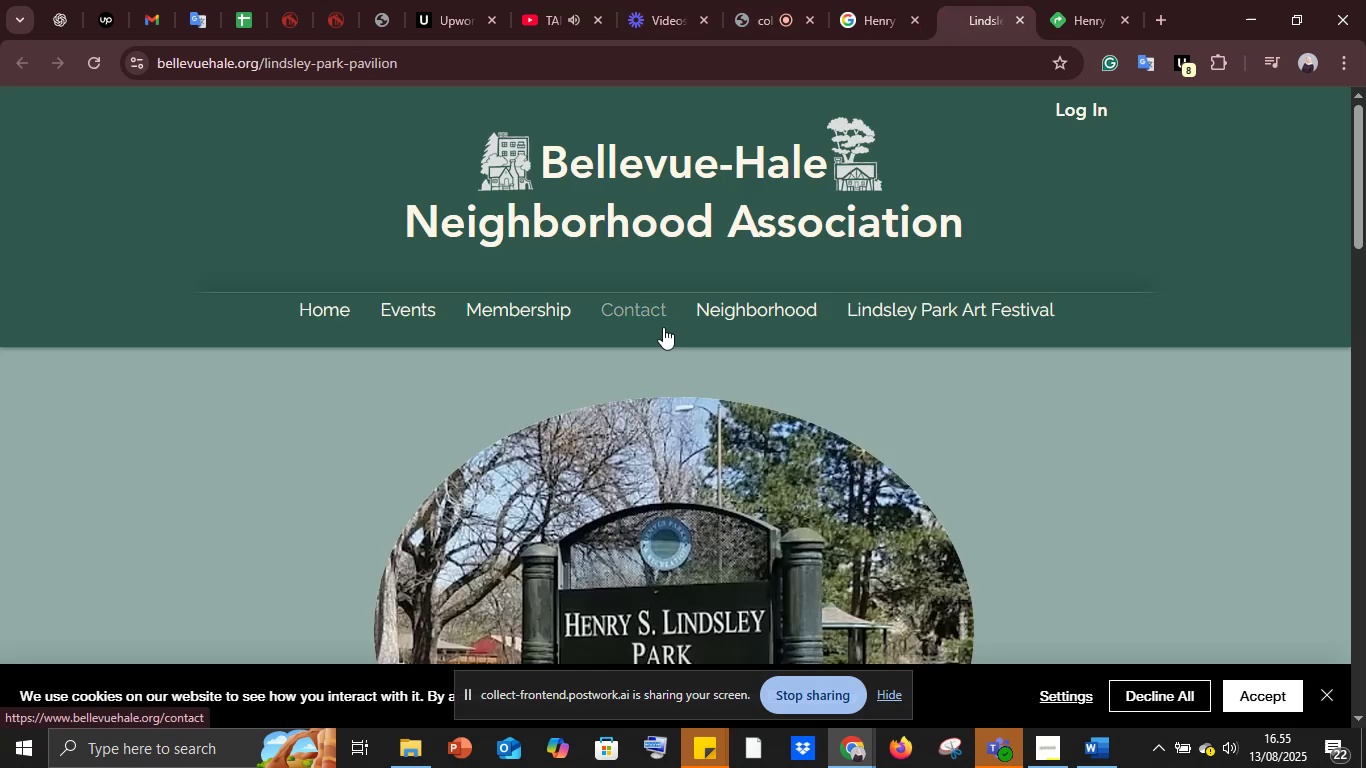 
scroll: coordinate [663, 327], scroll_direction: down, amount: 2.0
 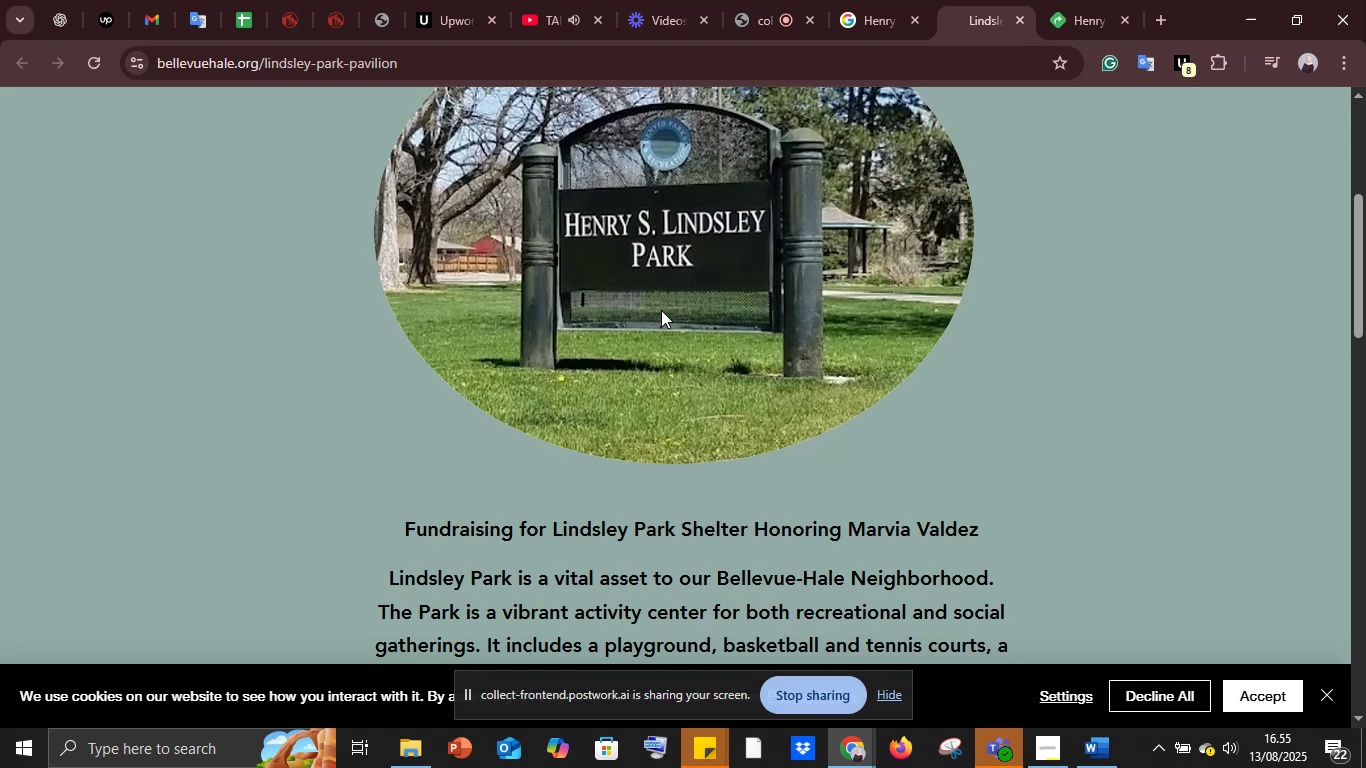 
wait(32.14)
 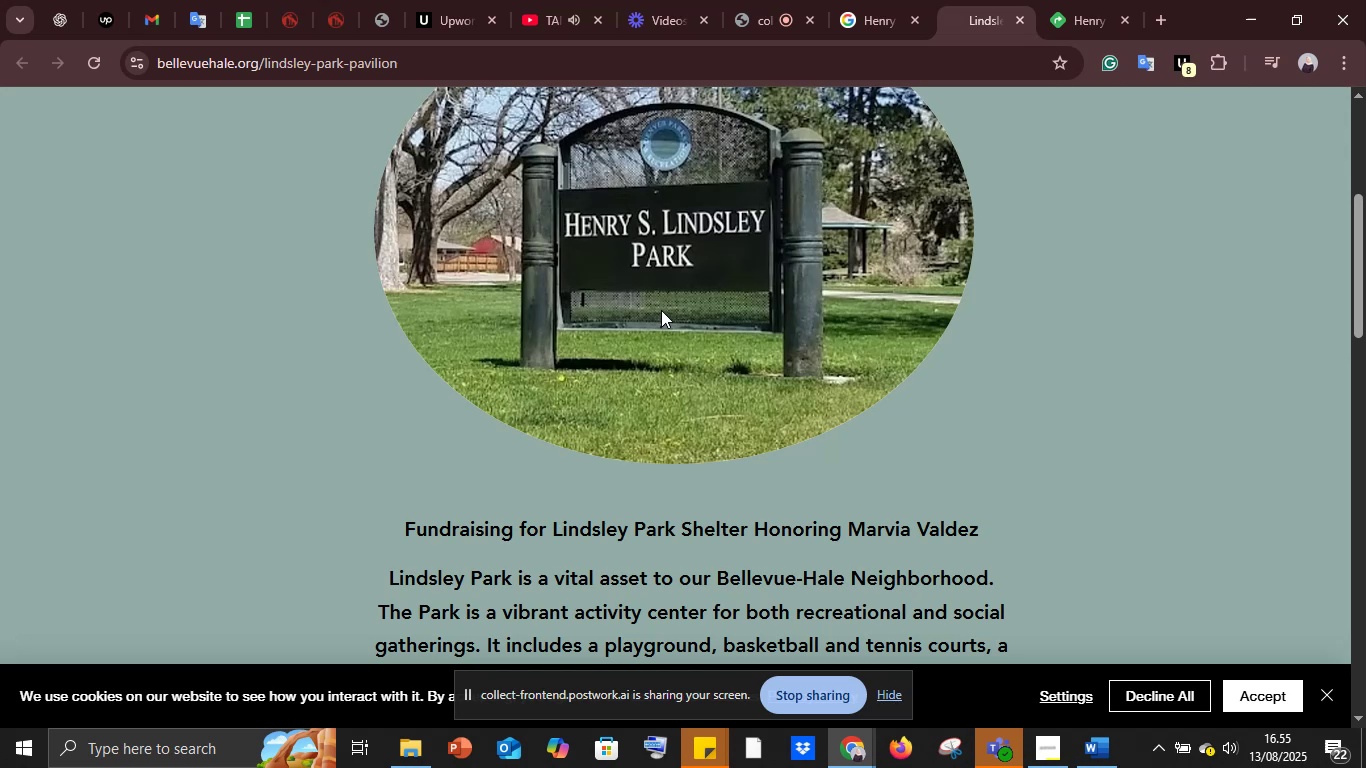 
scroll: coordinate [661, 315], scroll_direction: down, amount: 25.0
 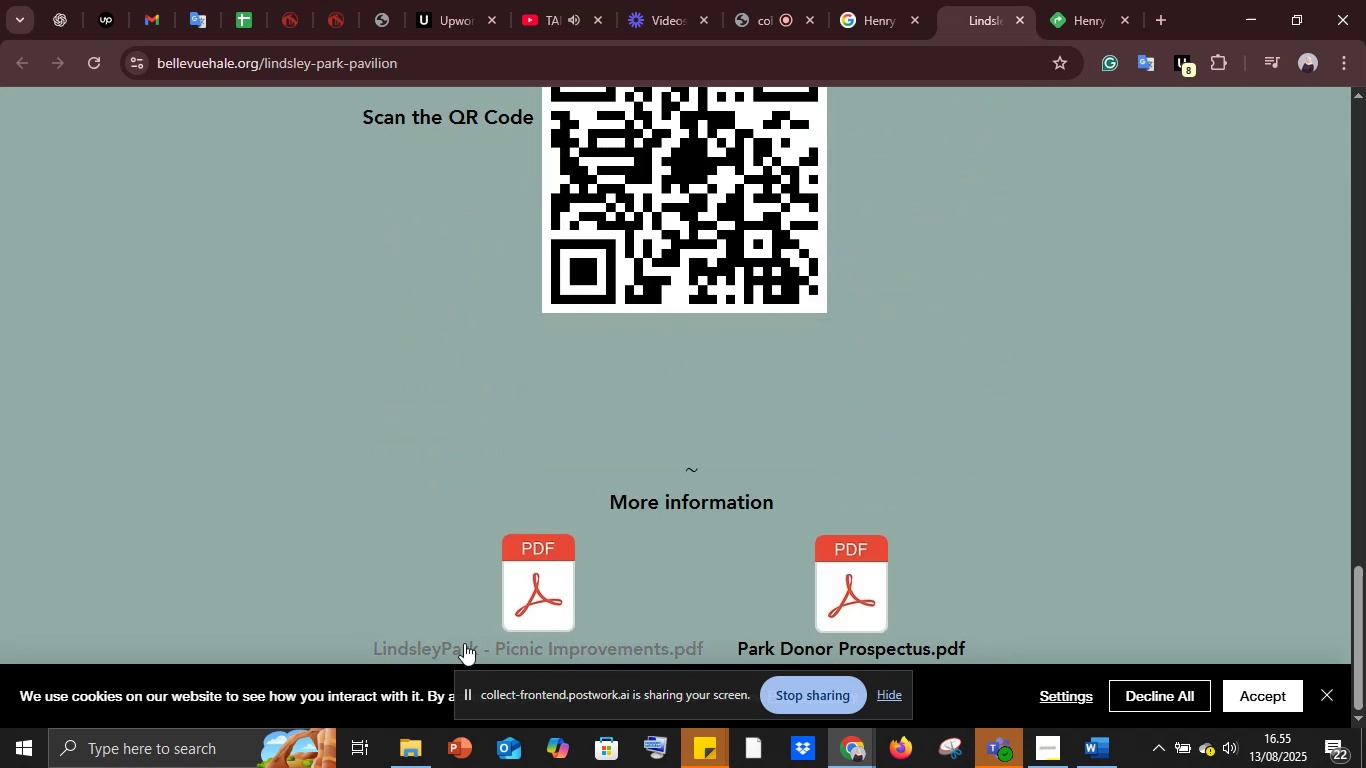 
left_click([460, 647])
 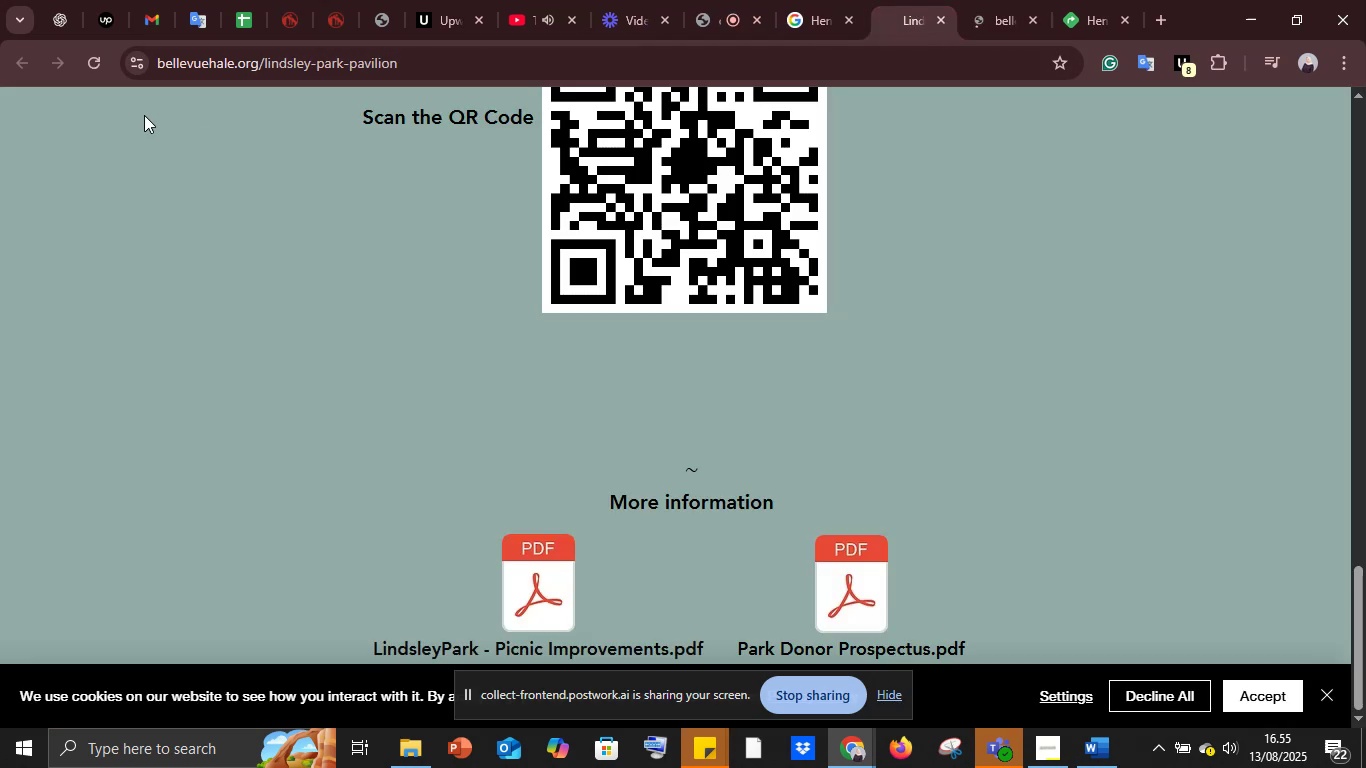 
left_click([193, 61])
 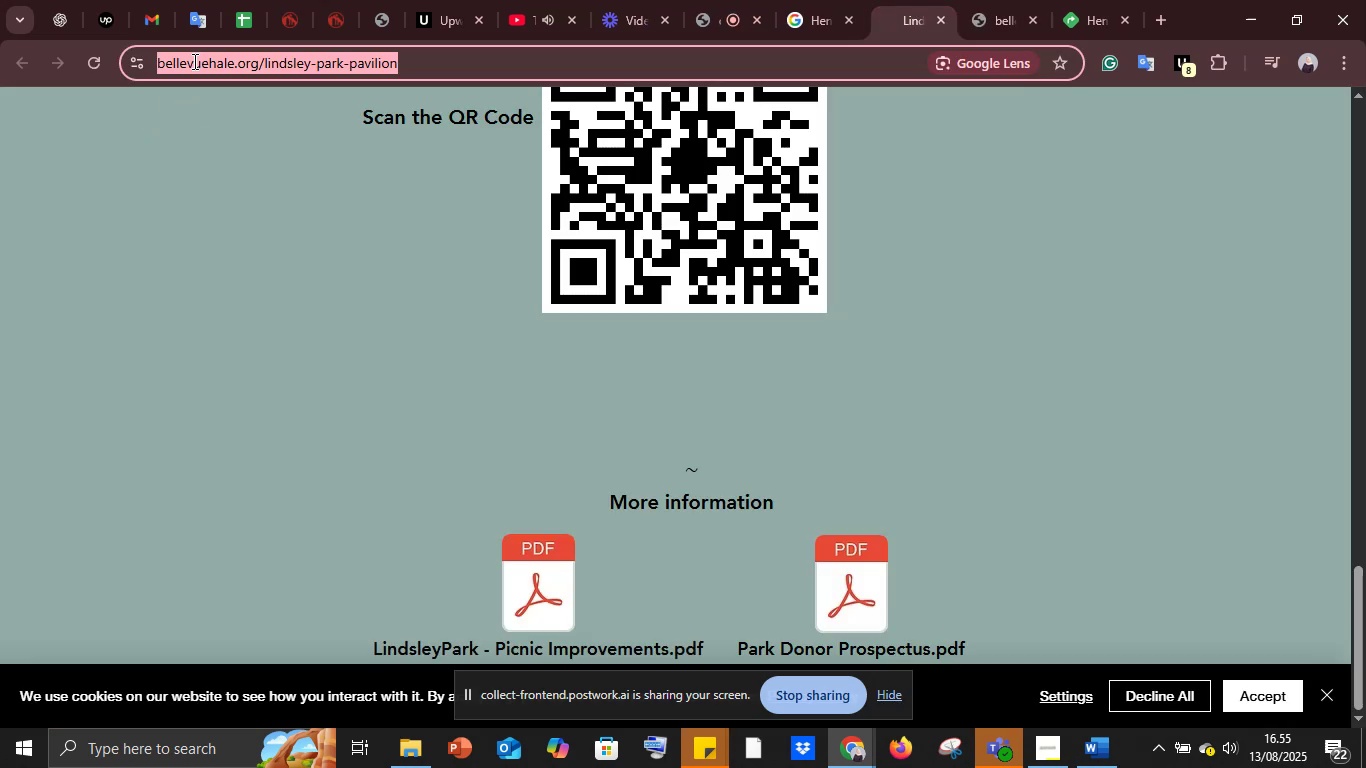 
key(Control+C)
 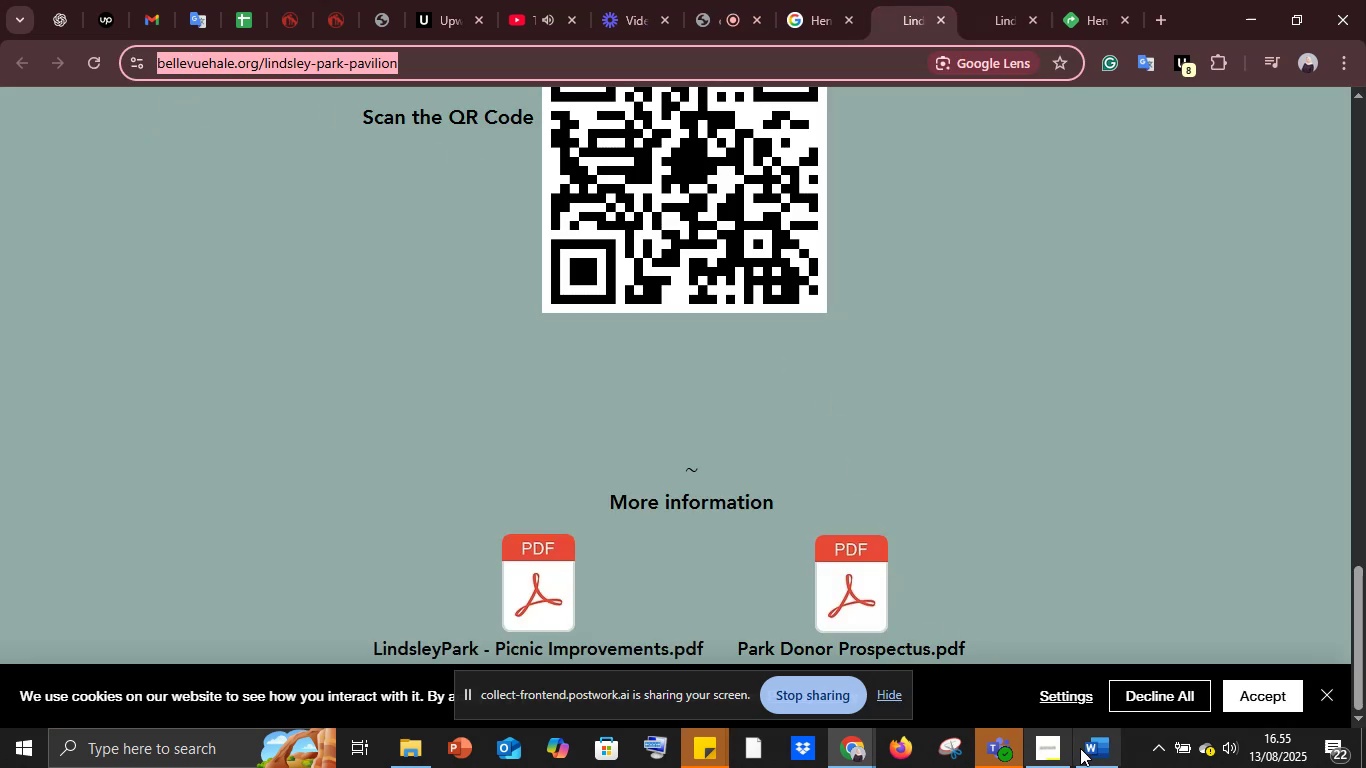 
left_click([1105, 754])
 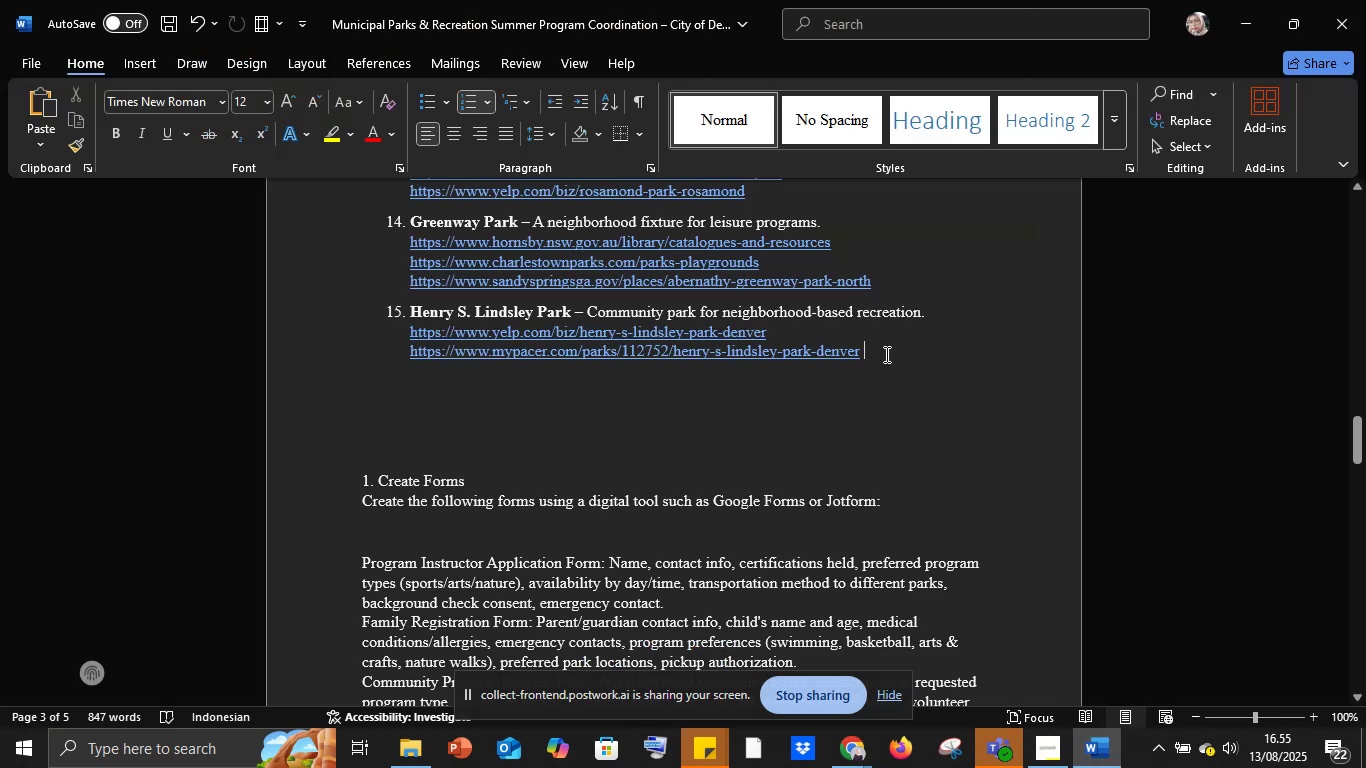 
left_click([885, 354])
 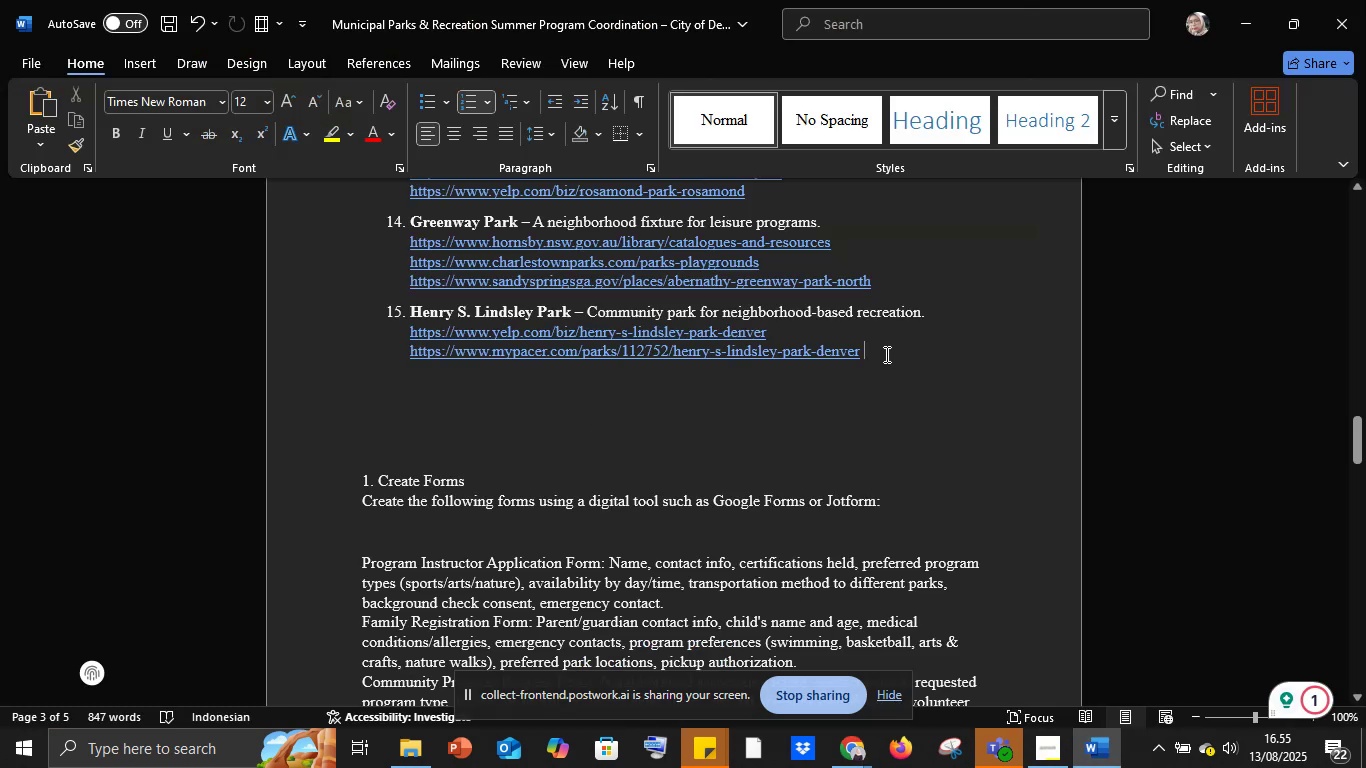 
key(Control+V)
 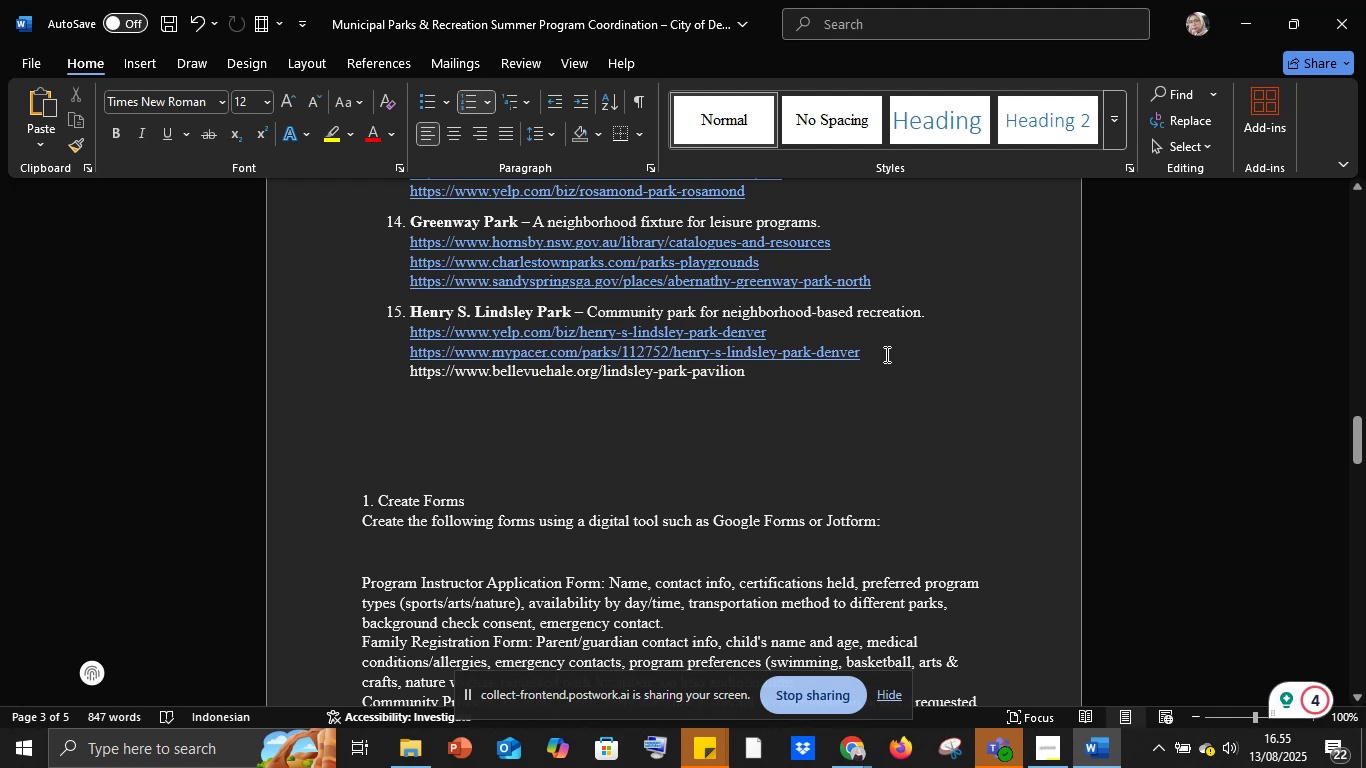 
key(Space)
 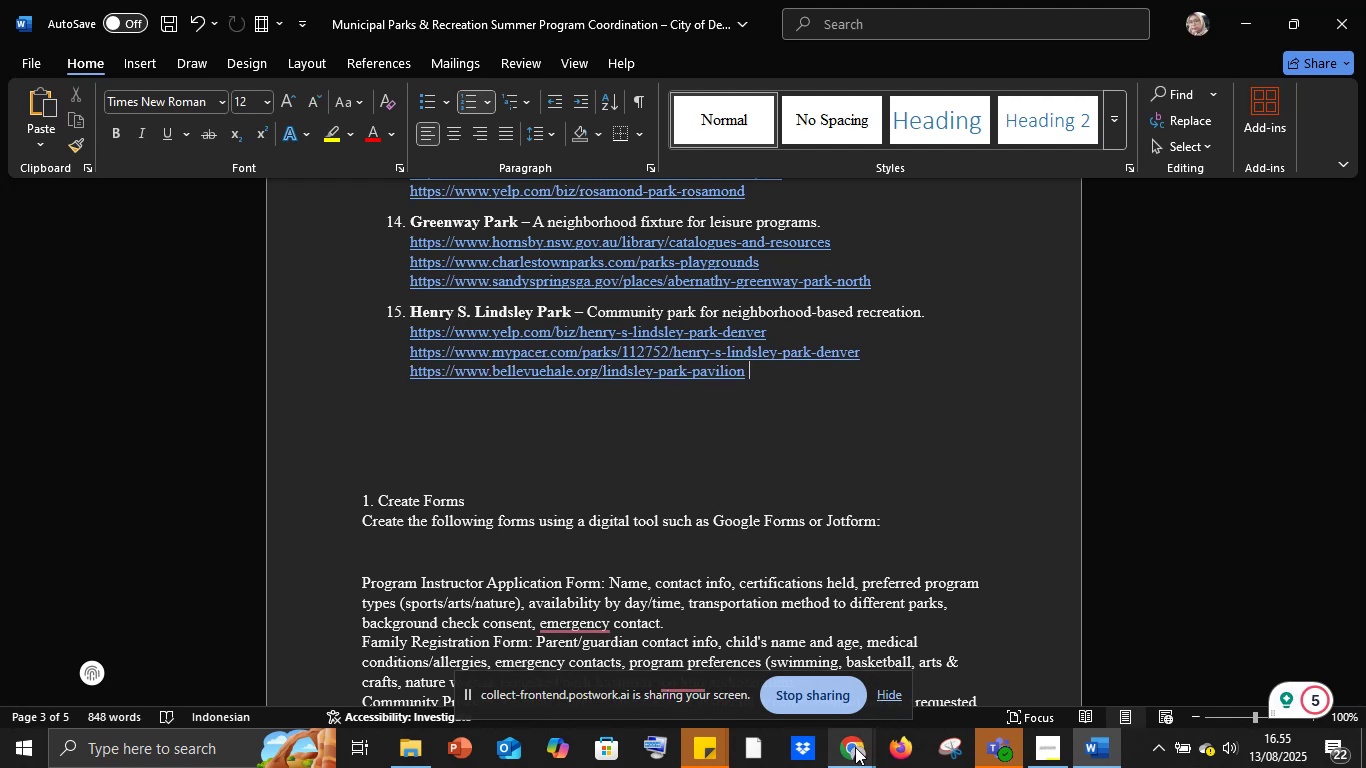 
left_click([766, 655])
 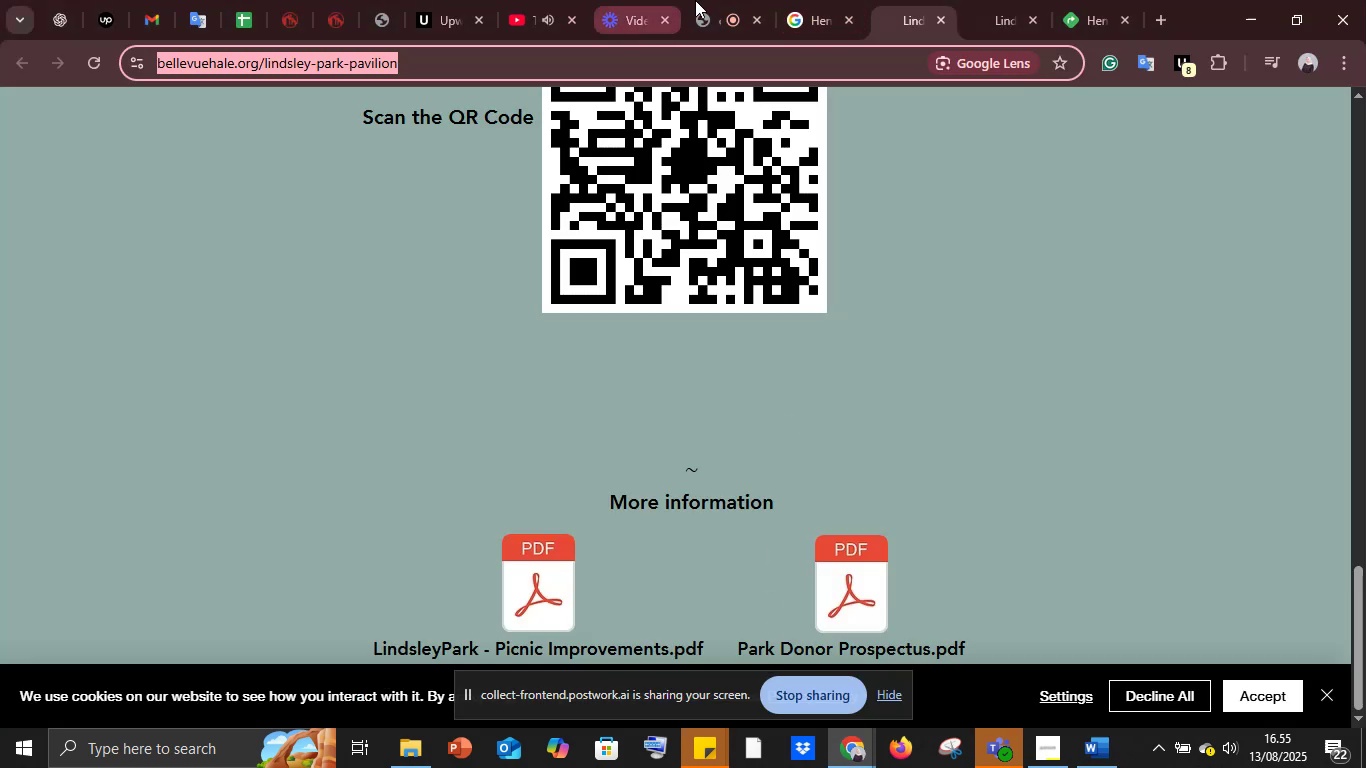 
left_click([740, 1])
 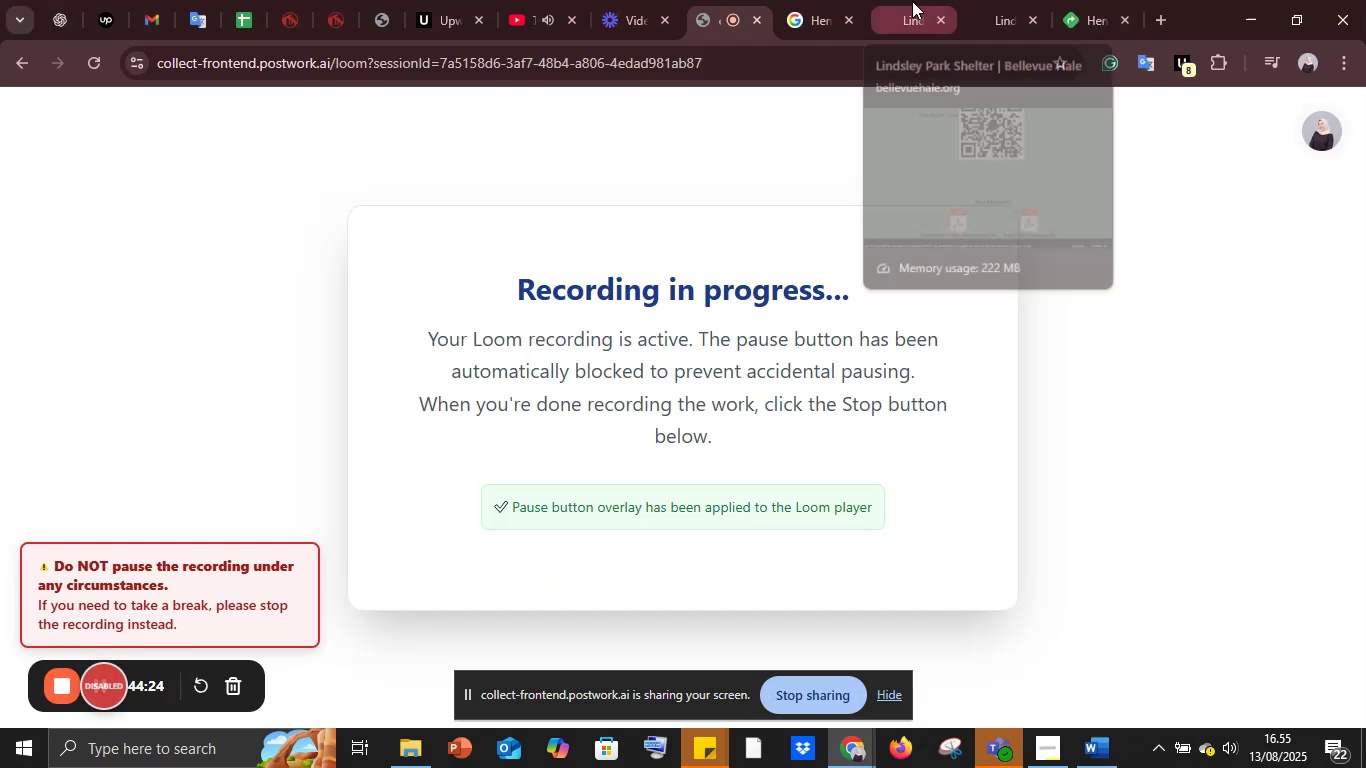 
left_click([912, 1])
 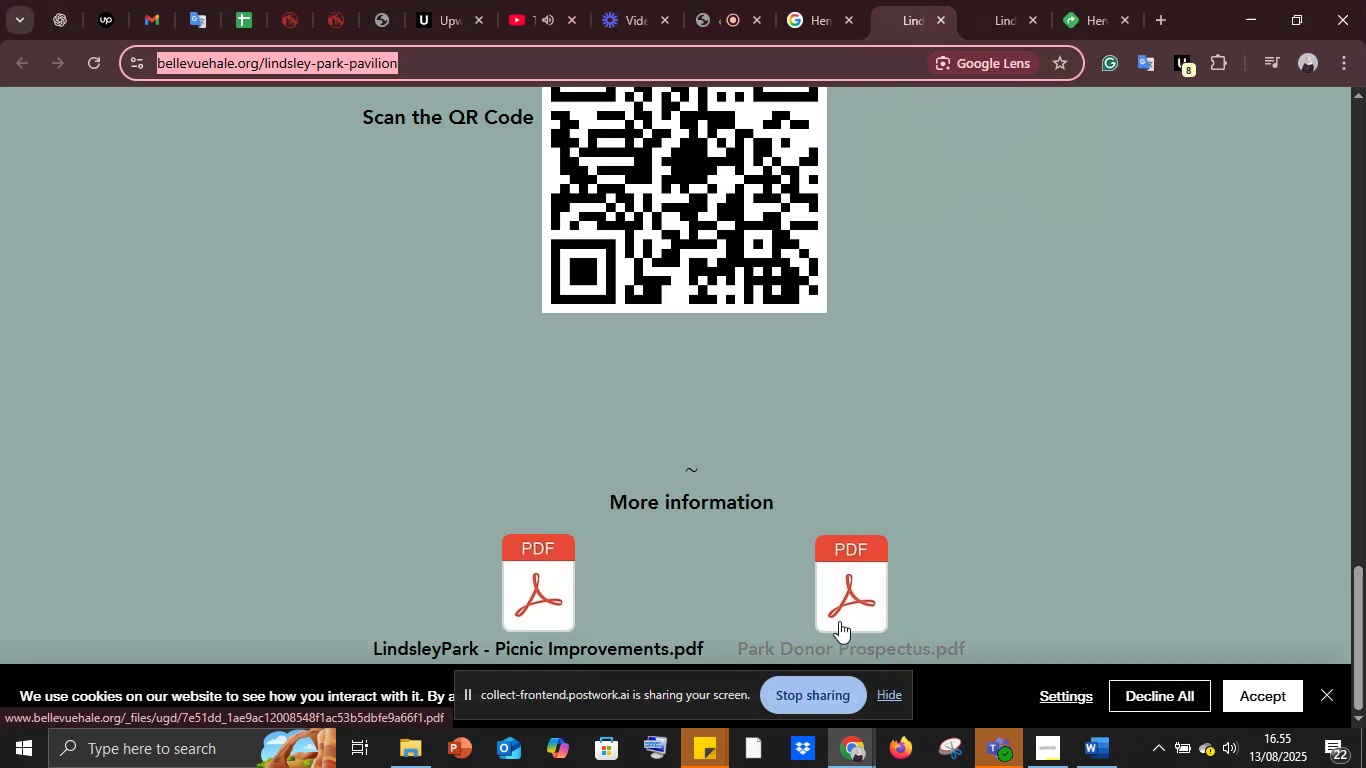 
left_click([1010, 0])
 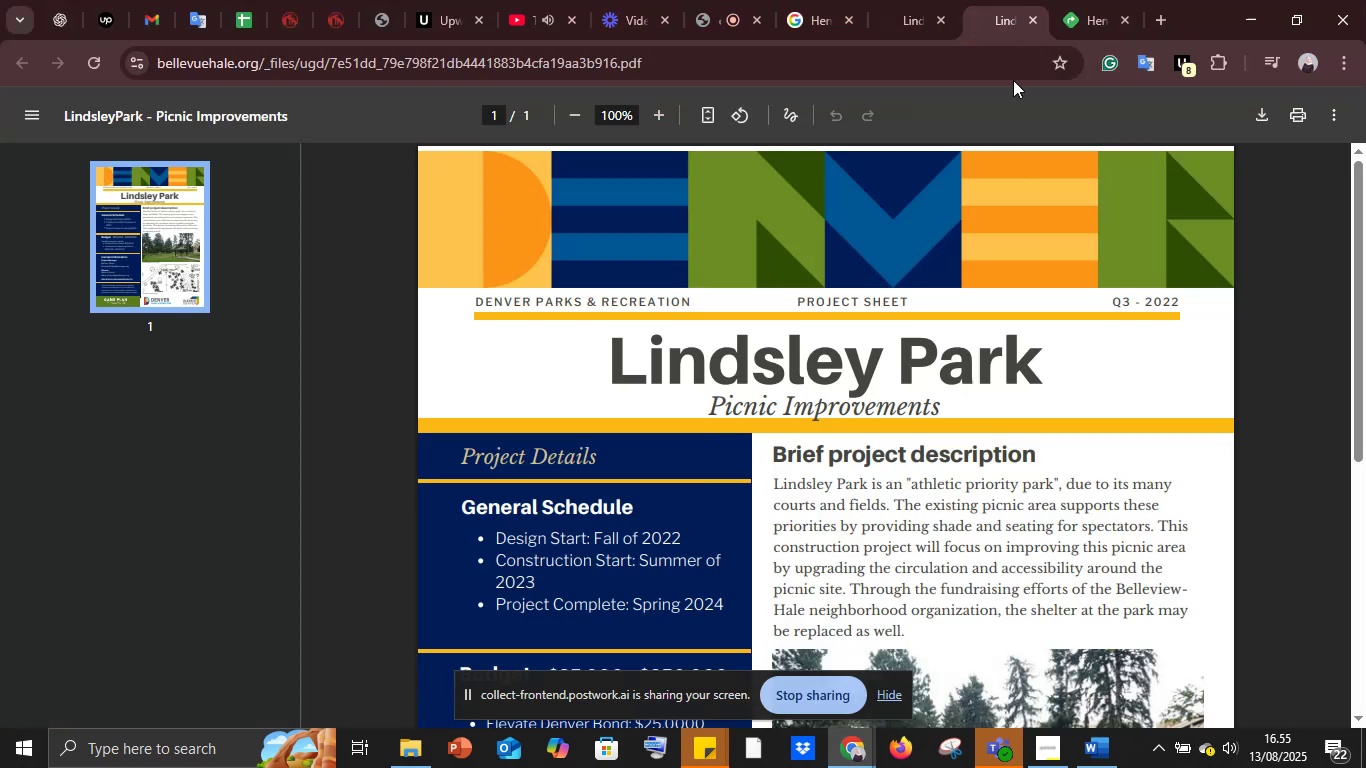 
scroll: coordinate [913, 339], scroll_direction: down, amount: 5.0
 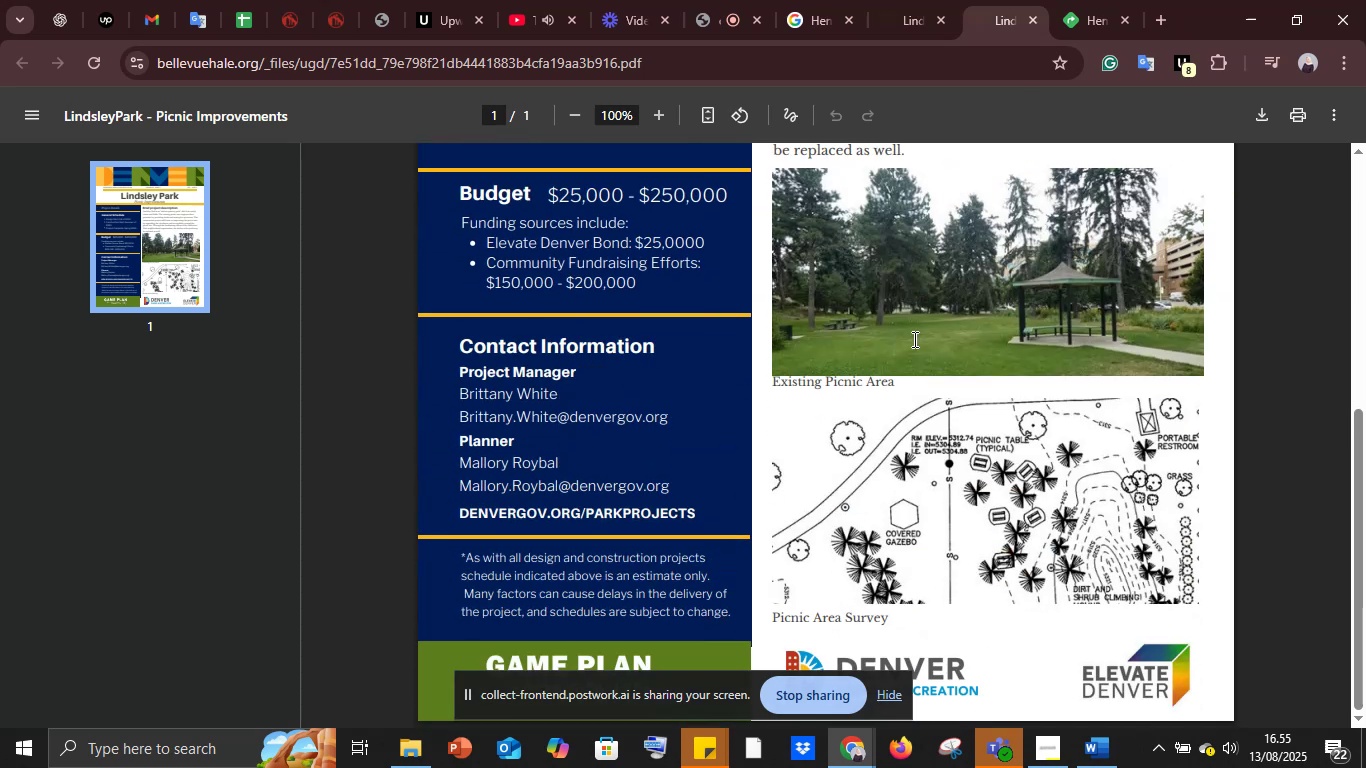 
scroll: coordinate [913, 339], scroll_direction: up, amount: 7.0
 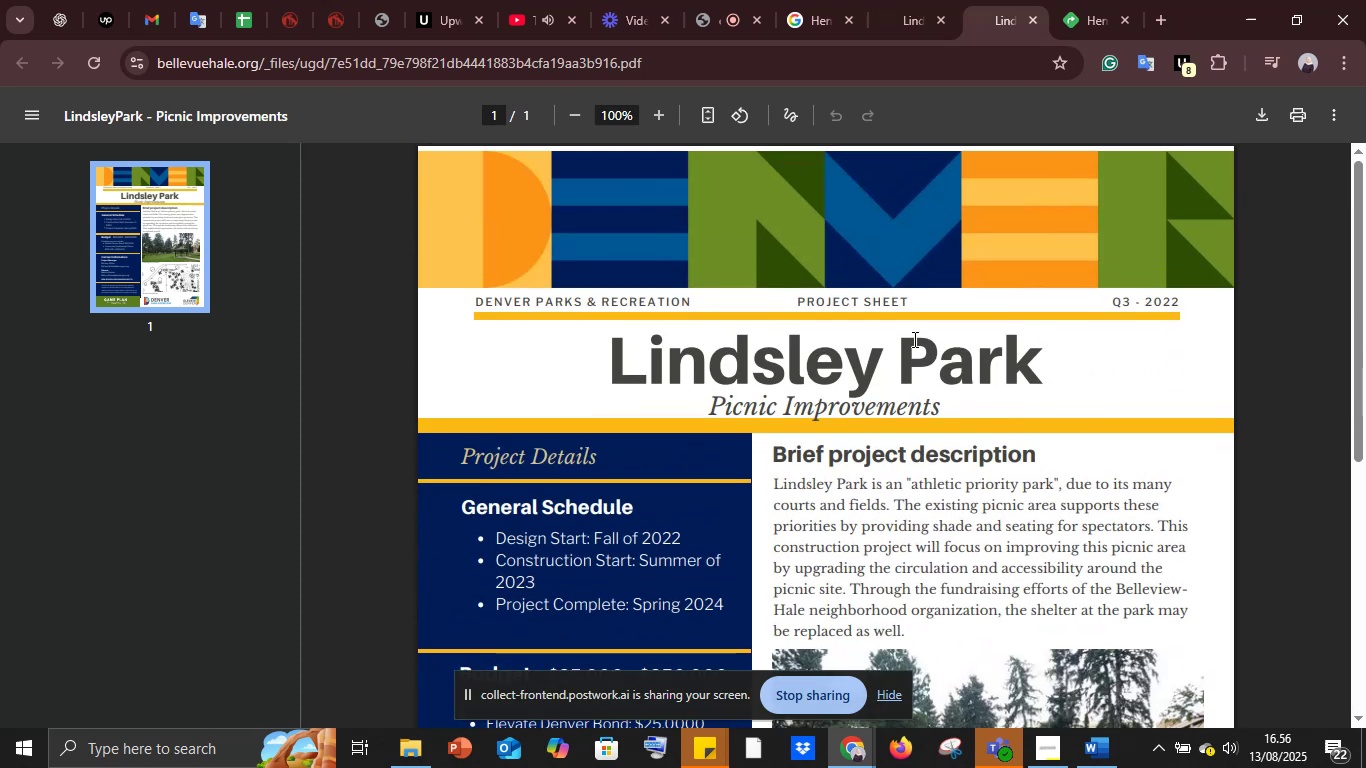 
scroll: coordinate [959, 369], scroll_direction: down, amount: 11.0
 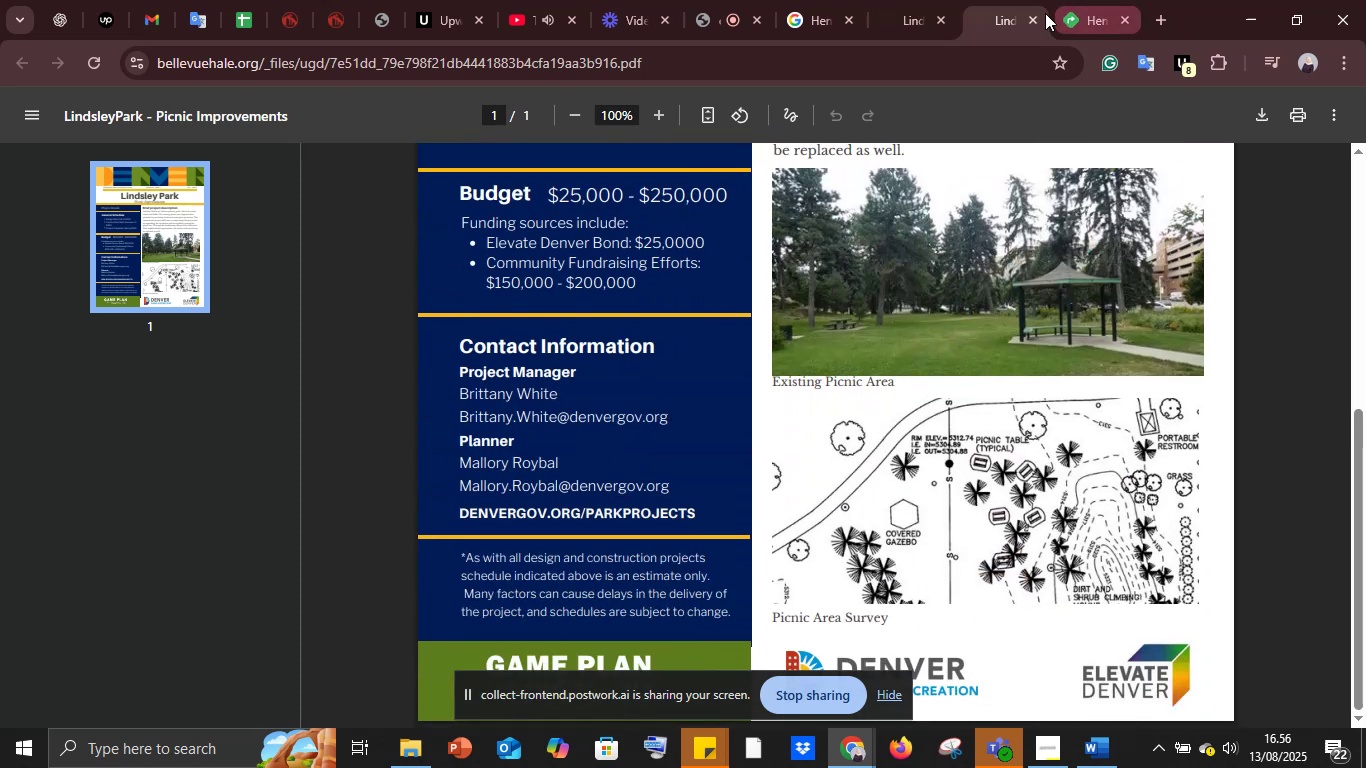 
left_click([1034, 14])
 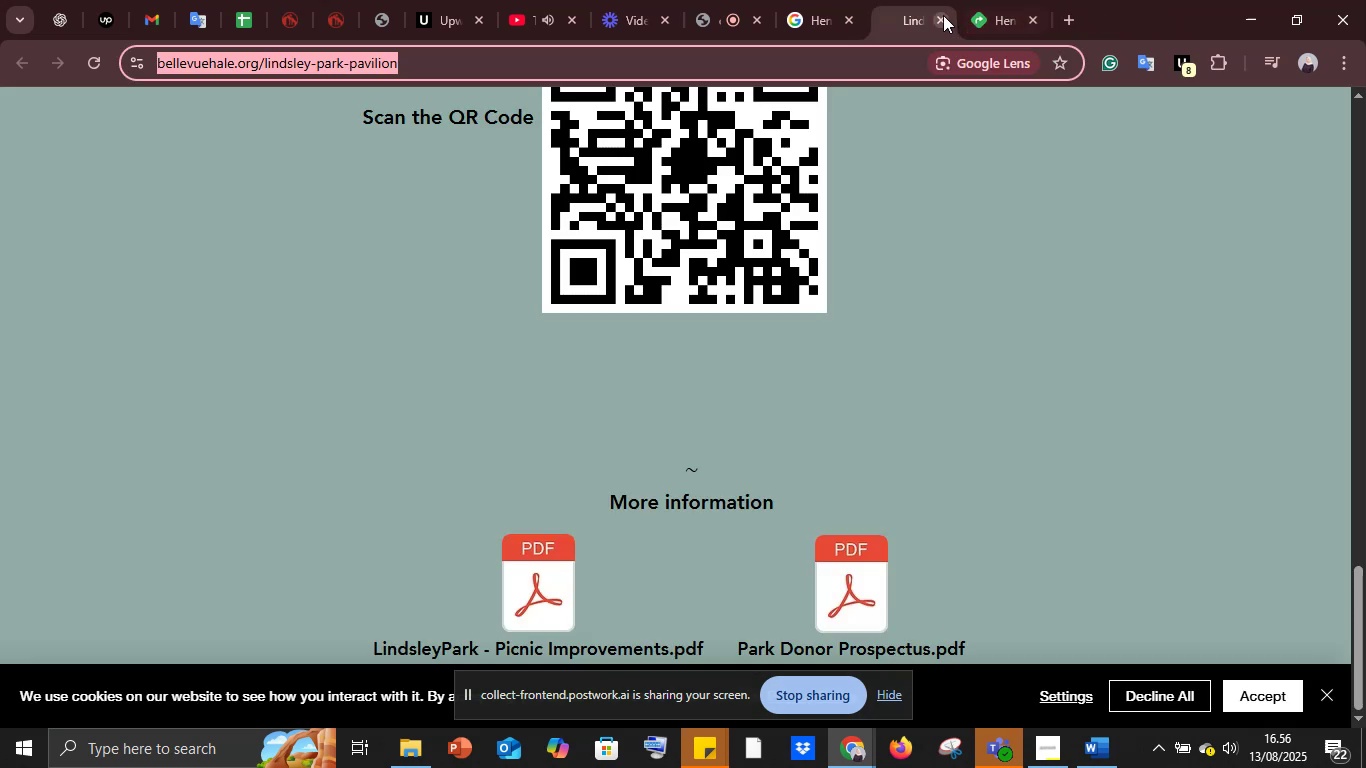 
left_click([943, 15])
 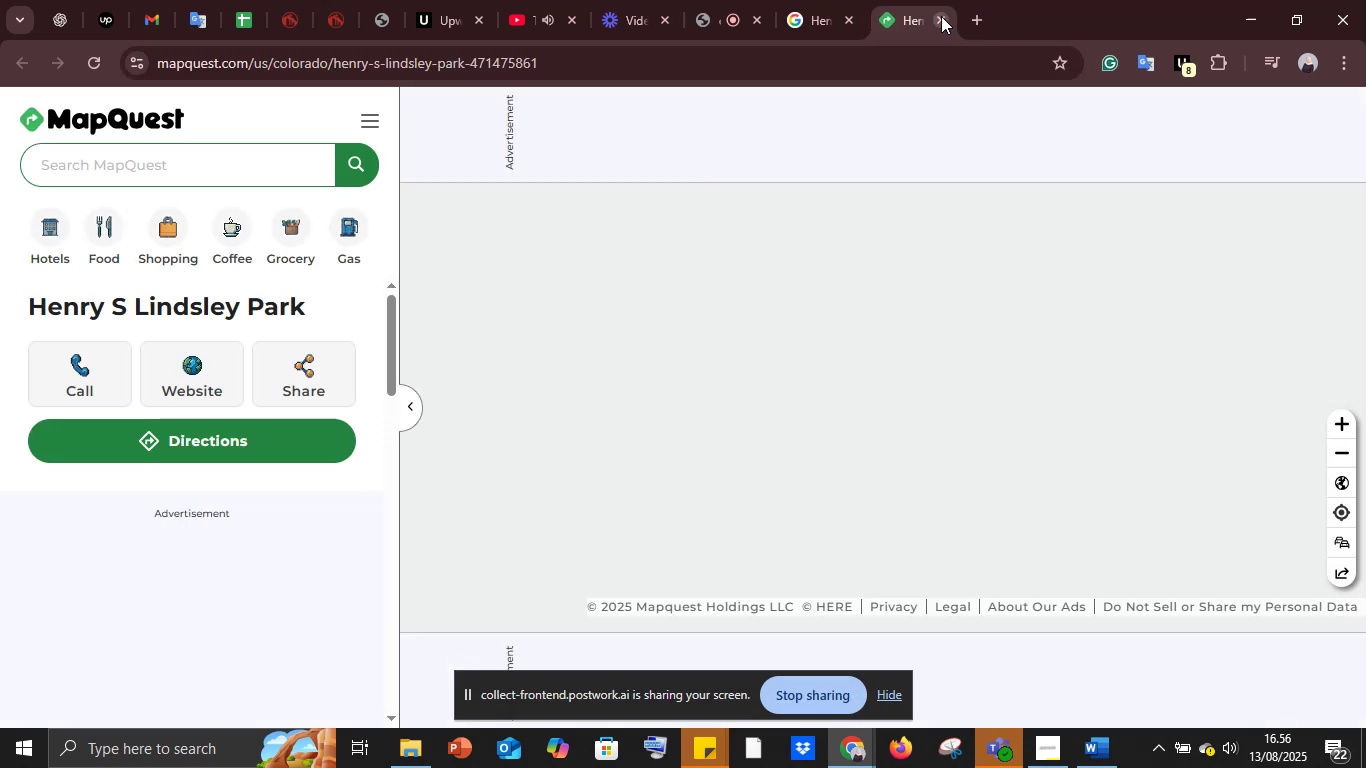 
left_click([942, 15])
 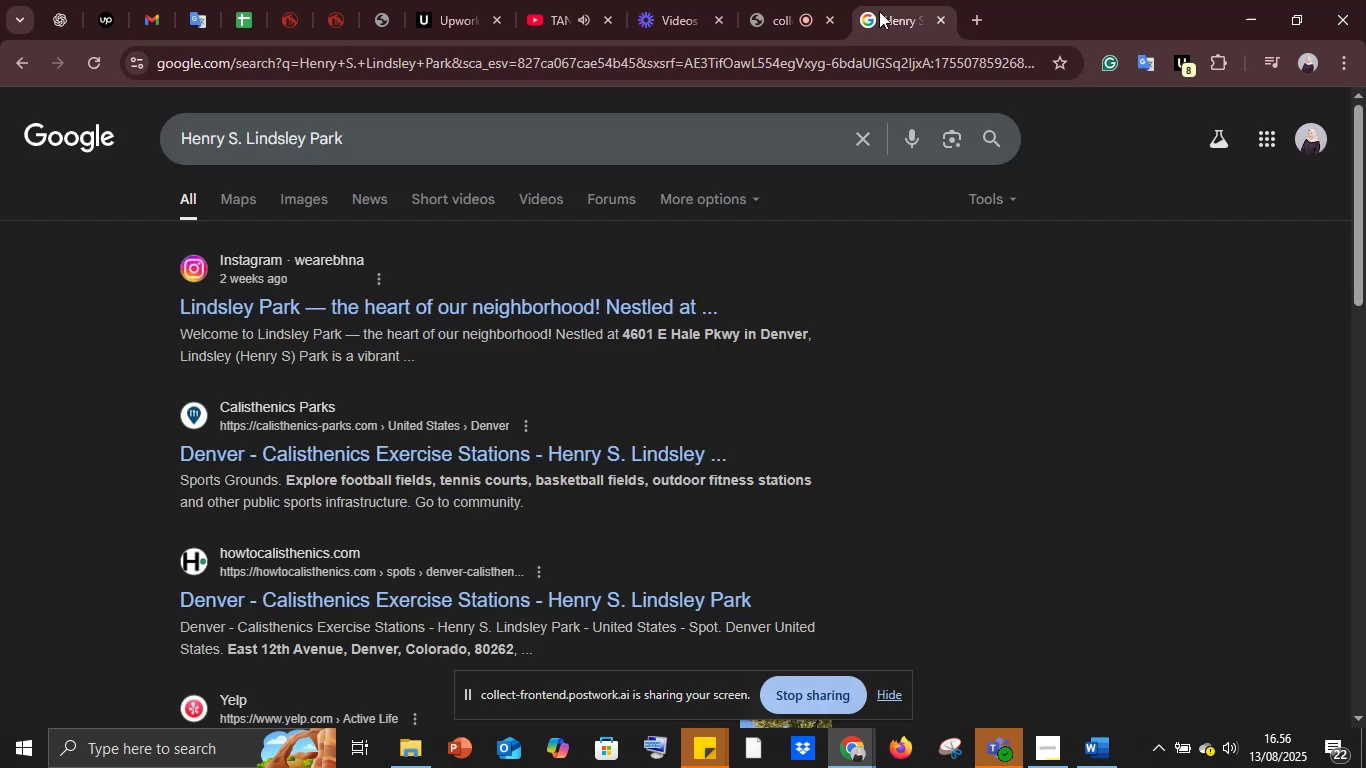 
left_click([879, 9])
 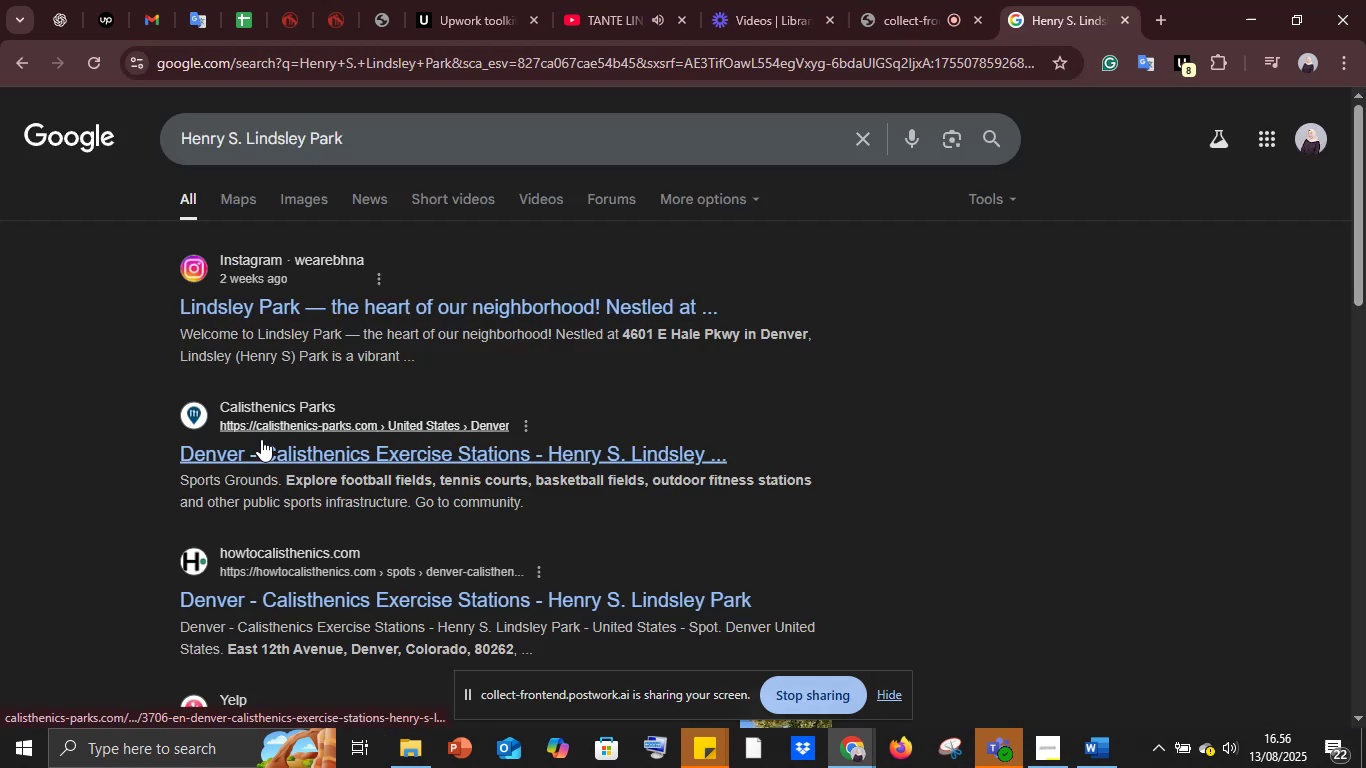 
right_click([262, 447])
 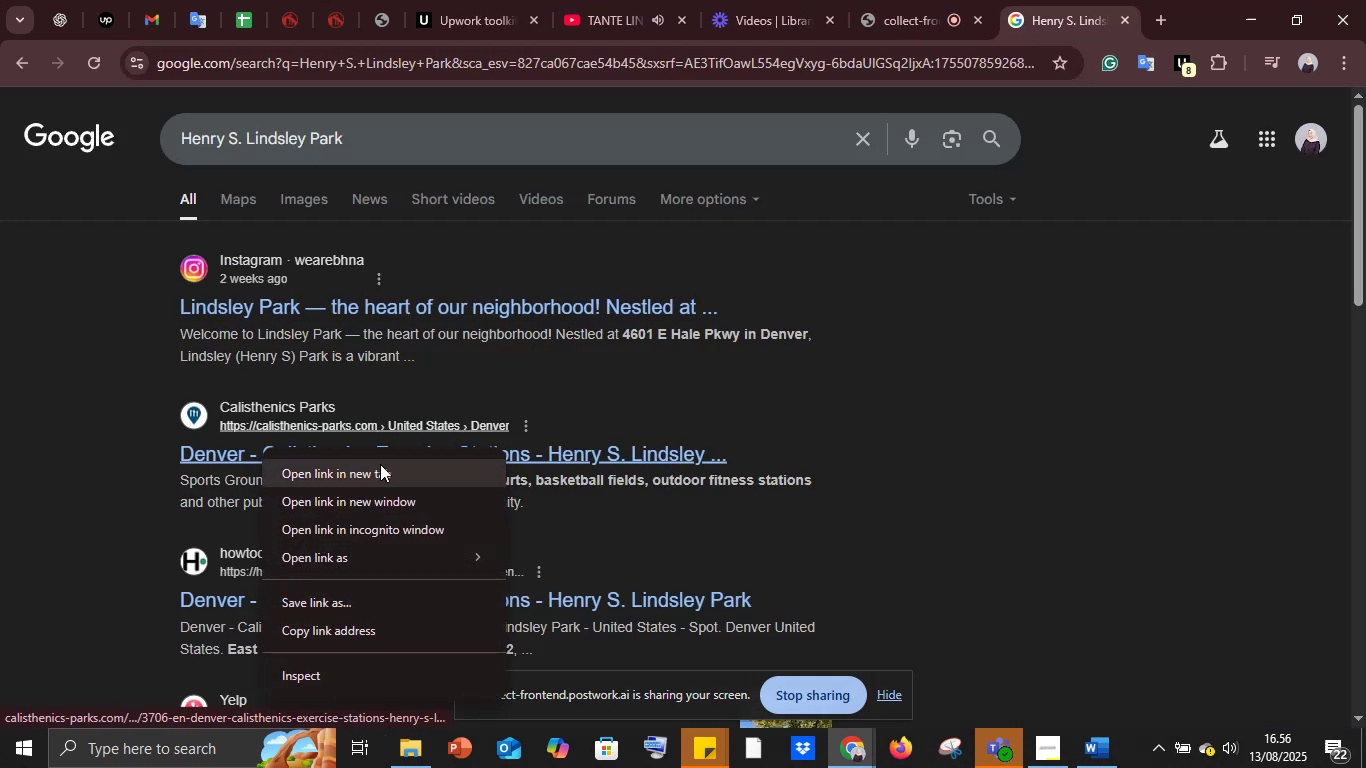 
left_click([380, 464])
 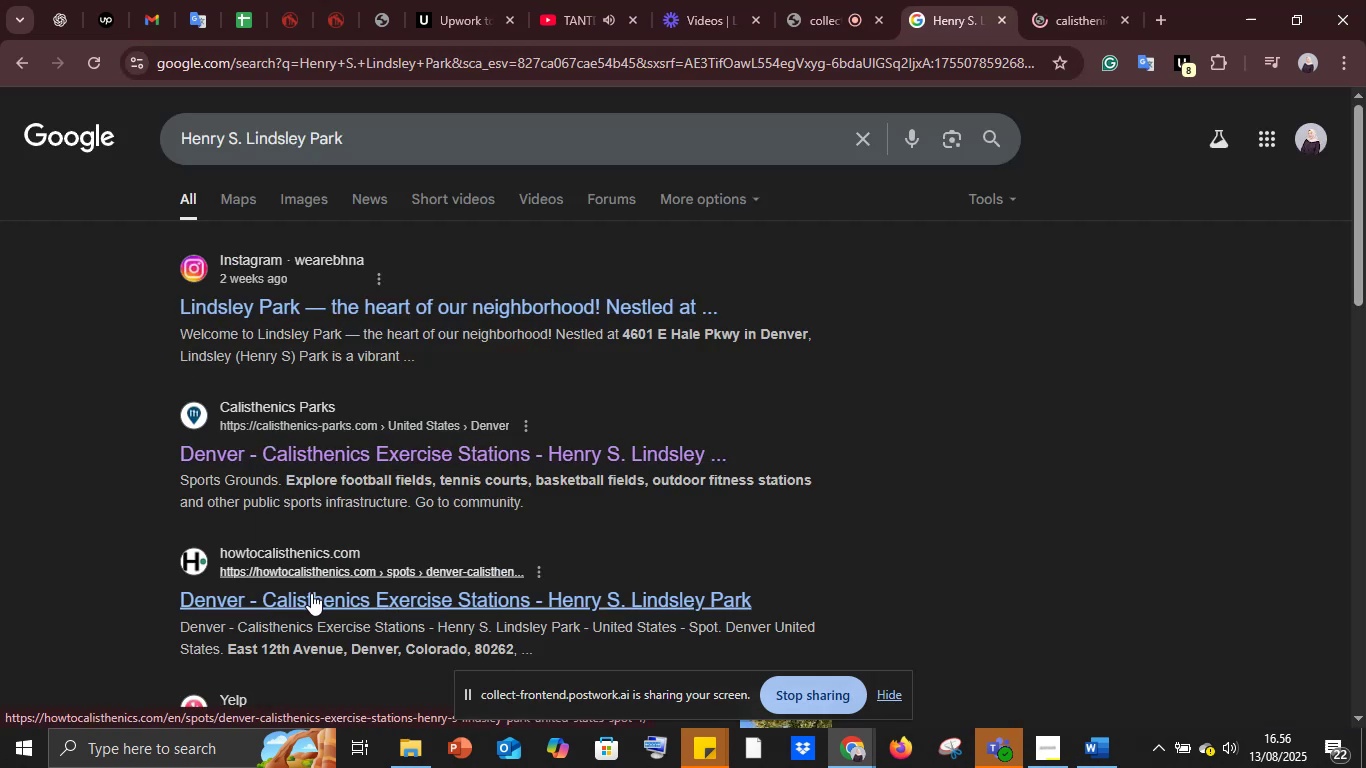 
right_click([311, 593])
 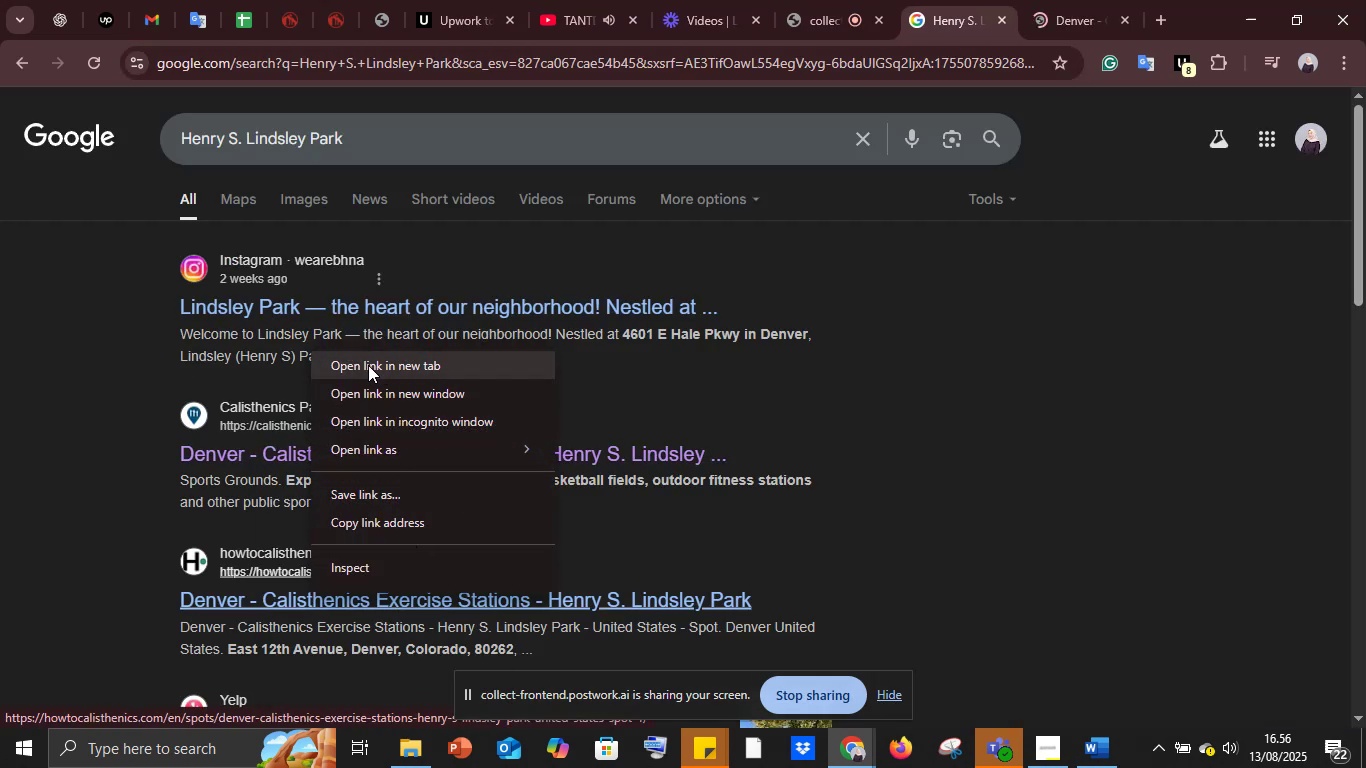 
left_click([368, 366])
 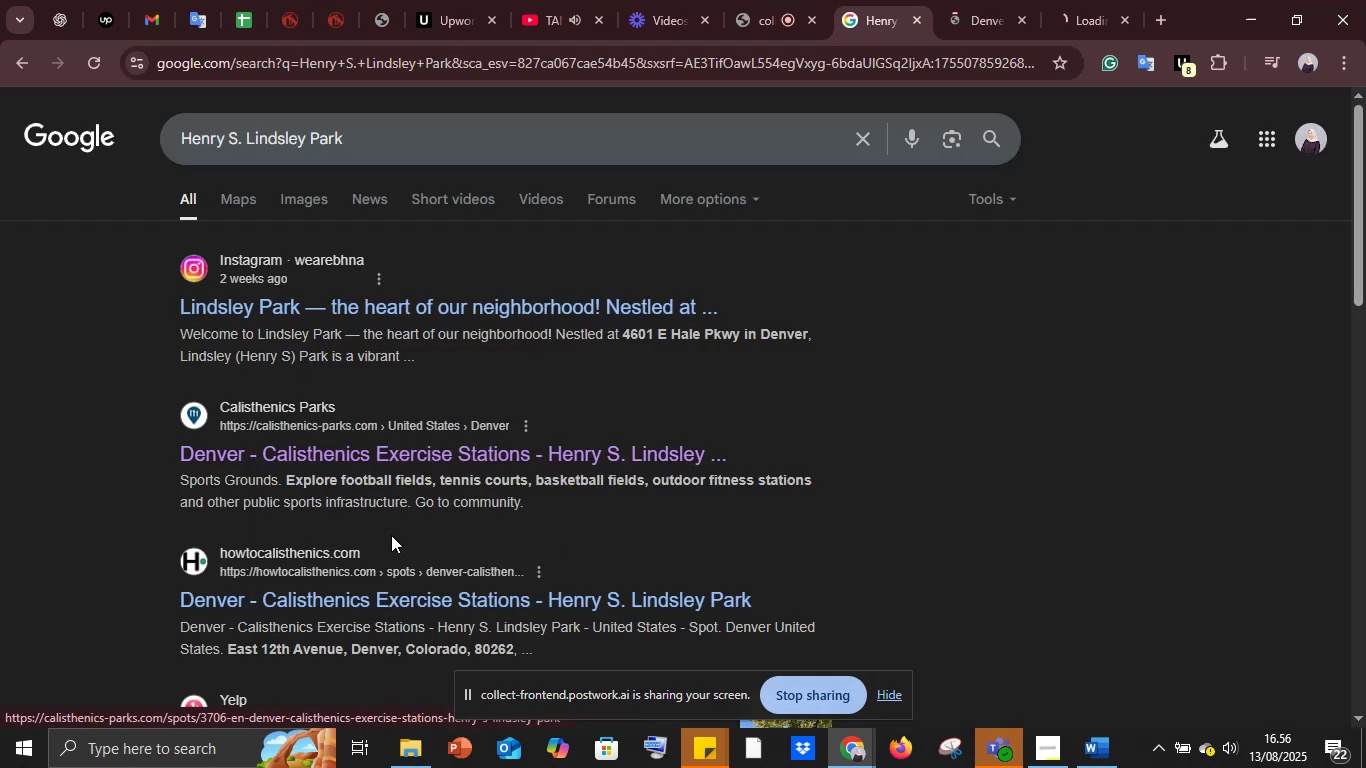 
scroll: coordinate [387, 546], scroll_direction: down, amount: 4.0
 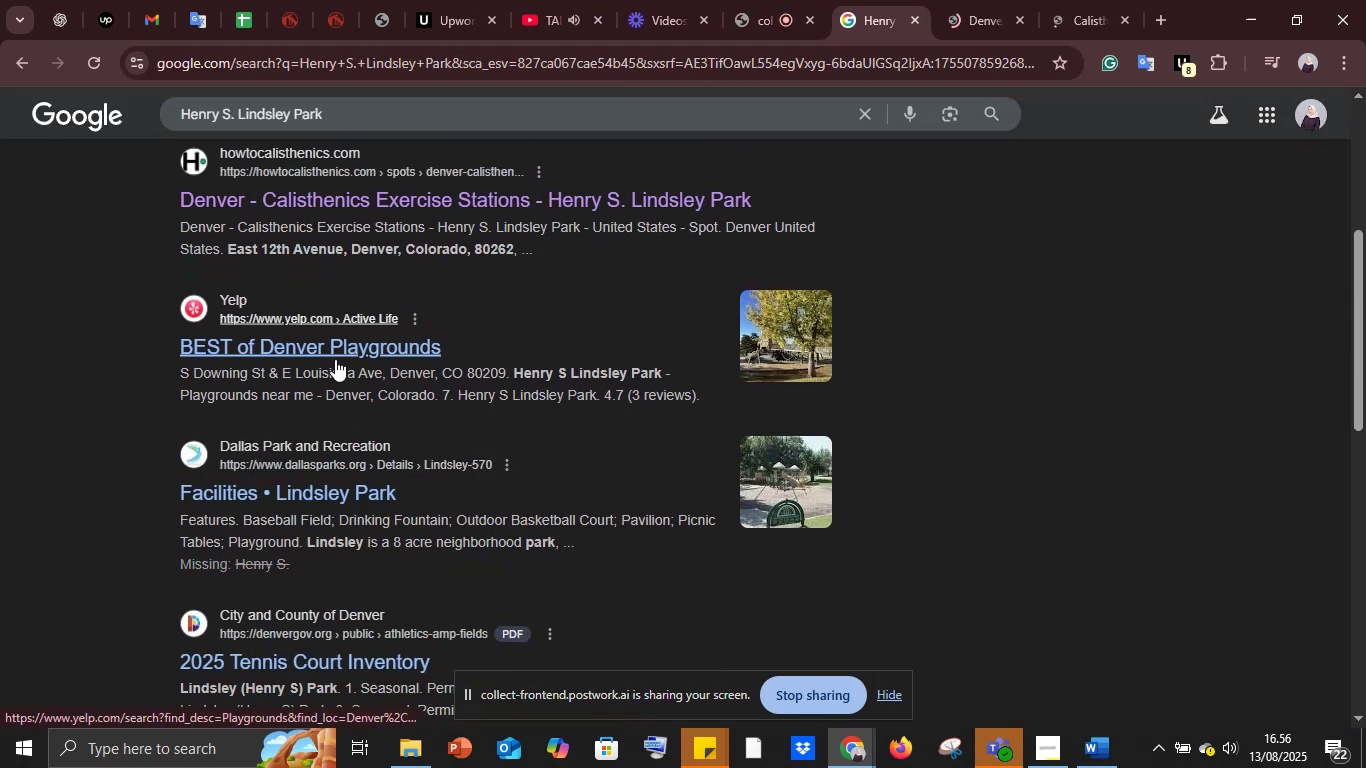 
right_click([335, 355])
 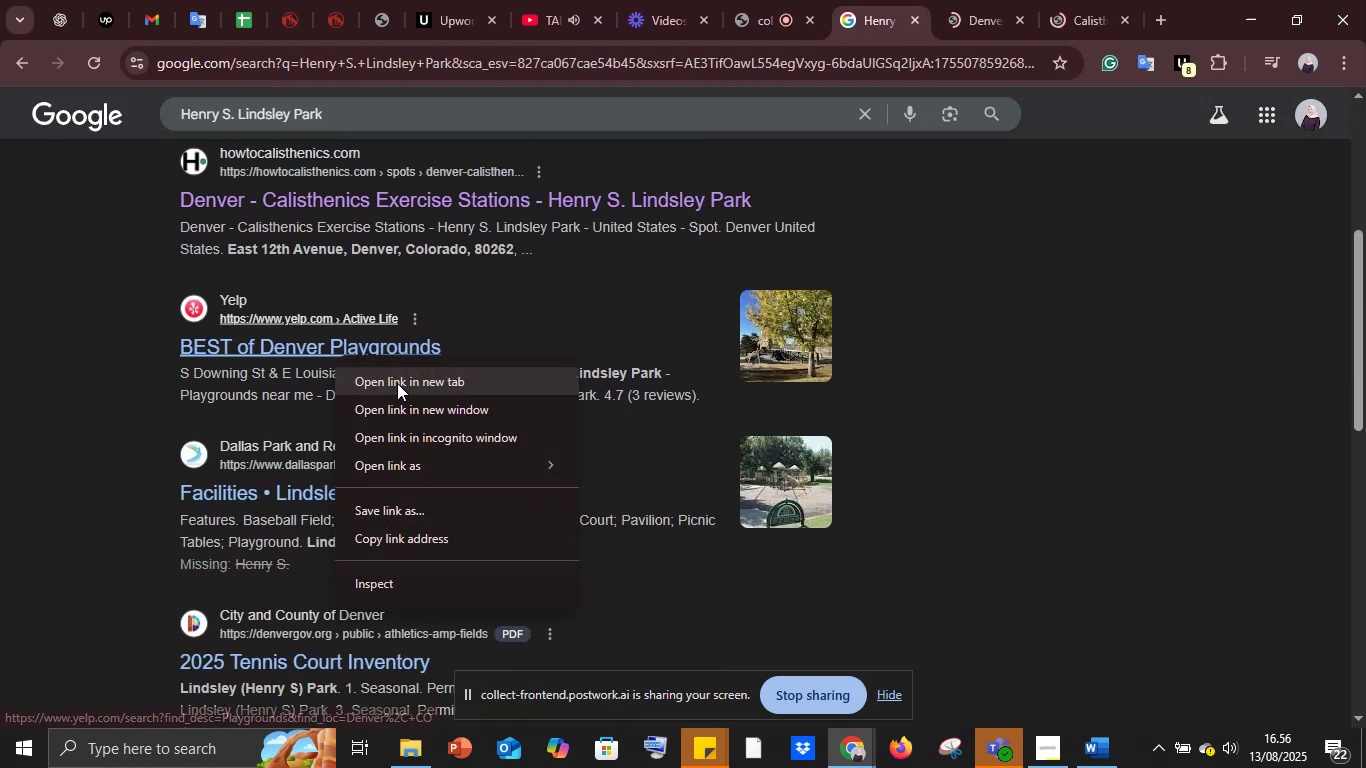 
left_click([397, 382])
 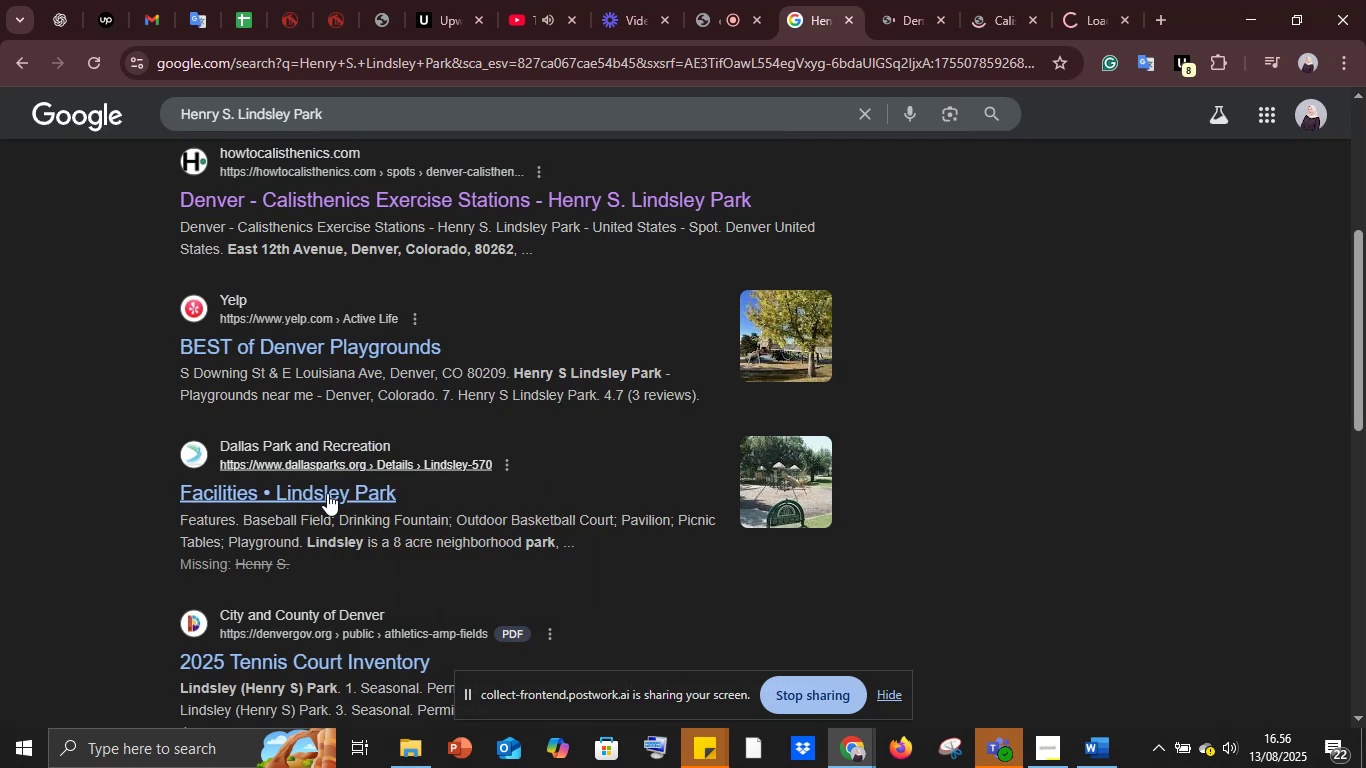 
right_click([328, 490])
 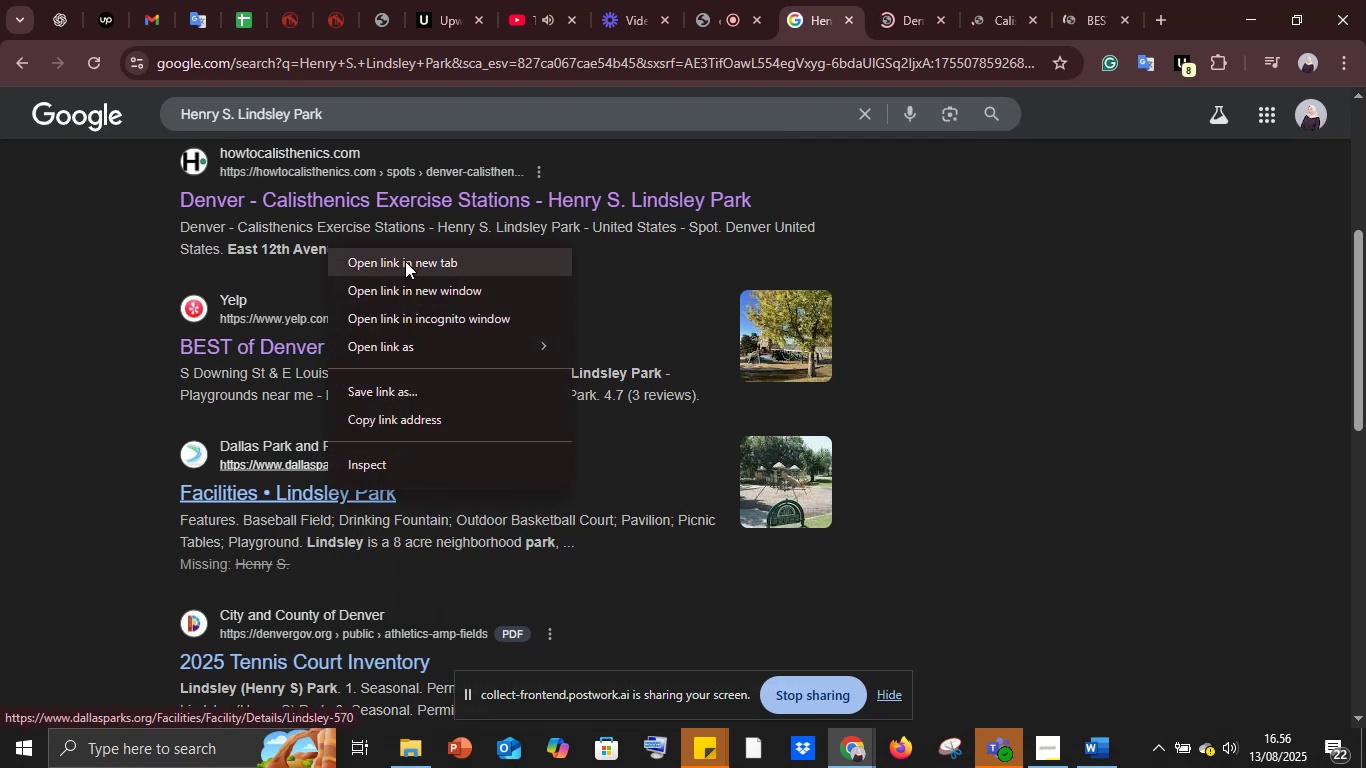 
left_click([404, 257])
 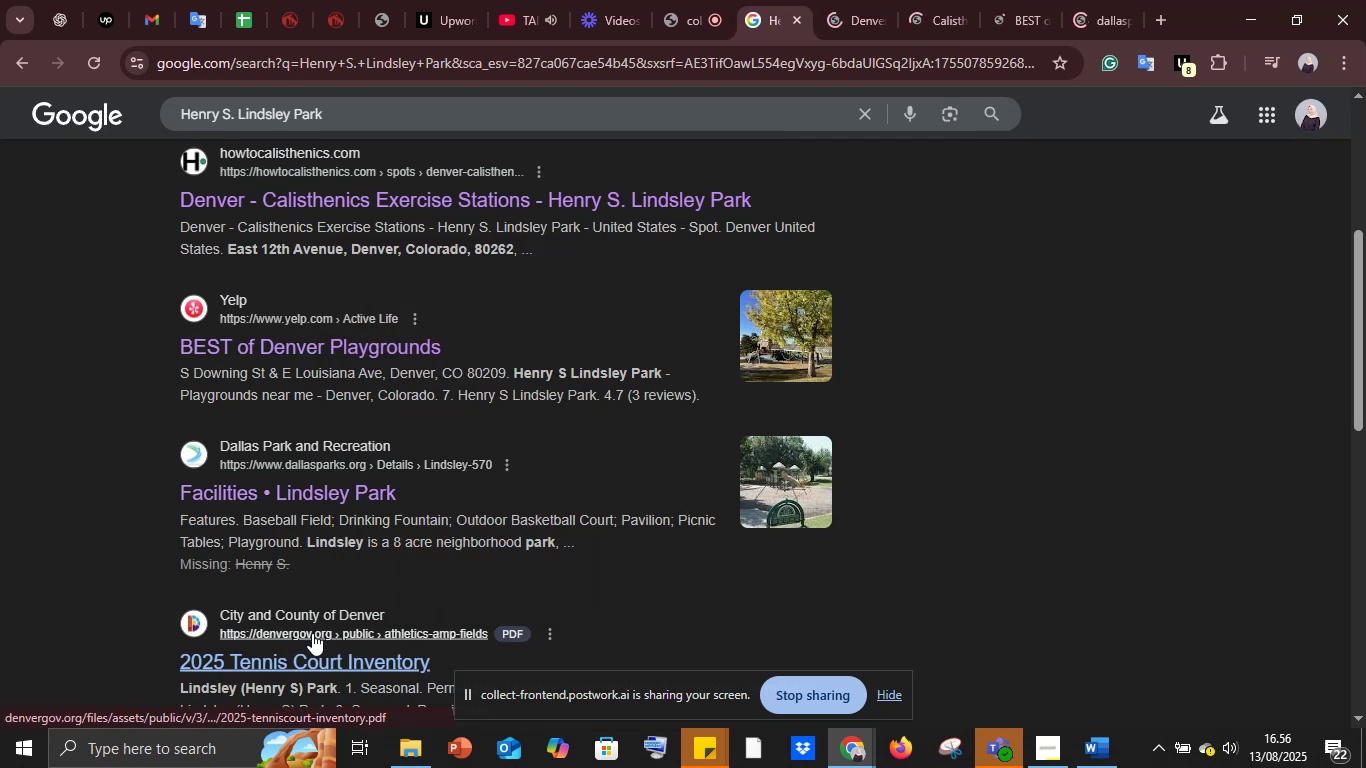 
scroll: coordinate [320, 594], scroll_direction: down, amount: 2.0
 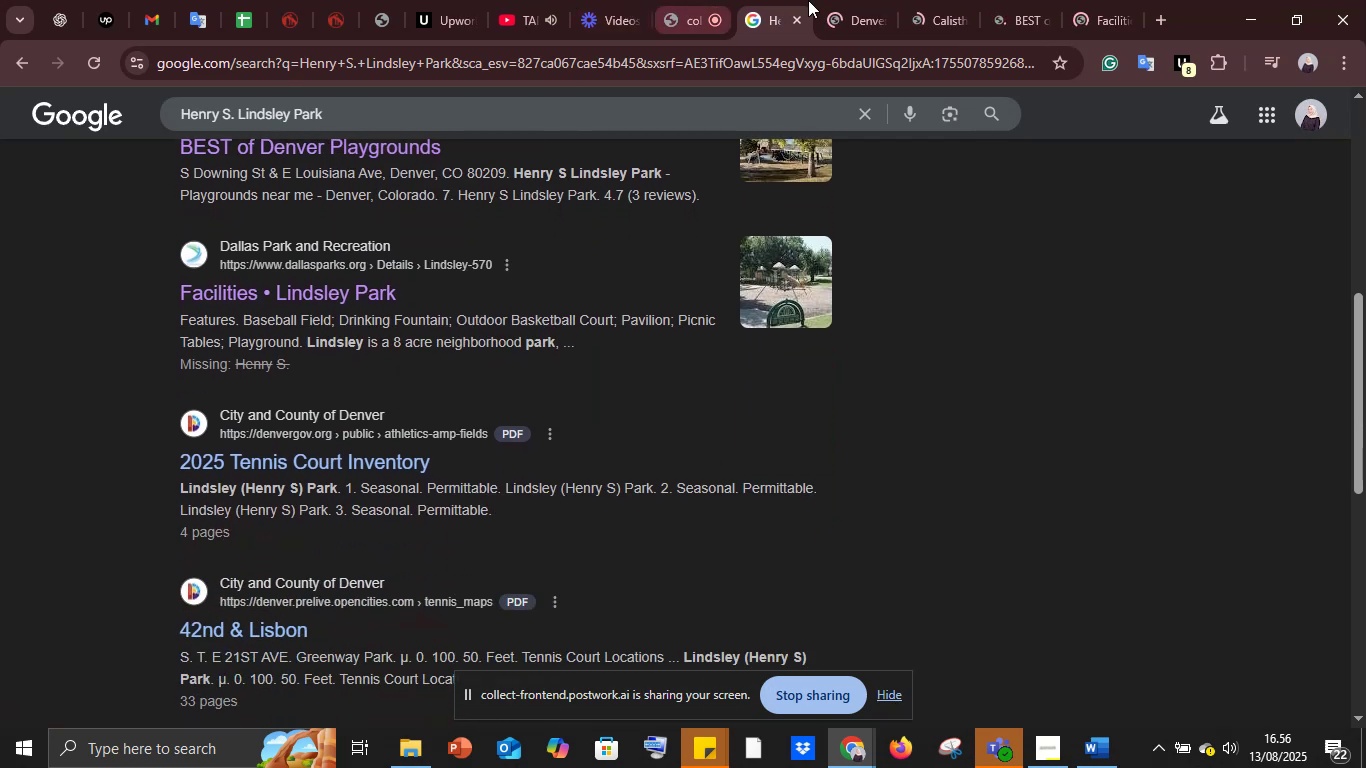 
left_click([847, 0])
 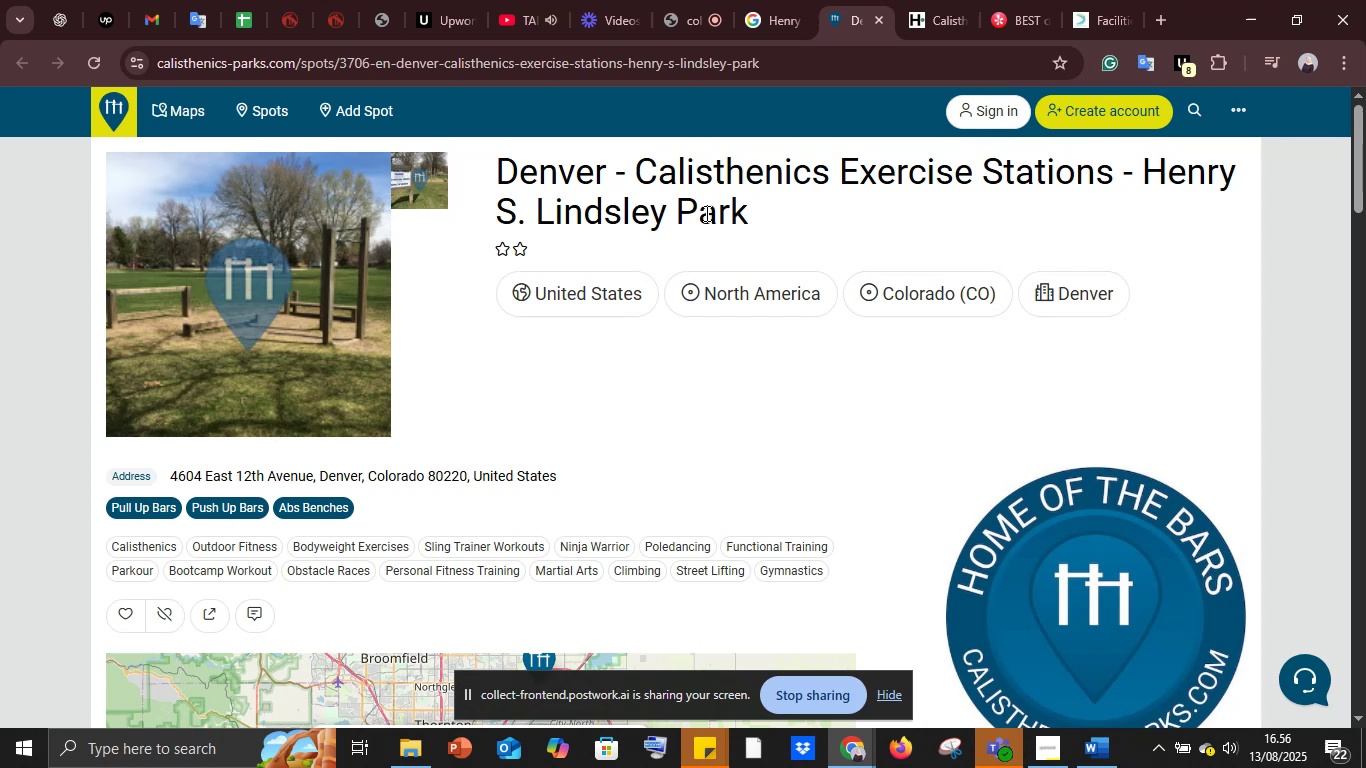 
wait(29.28)
 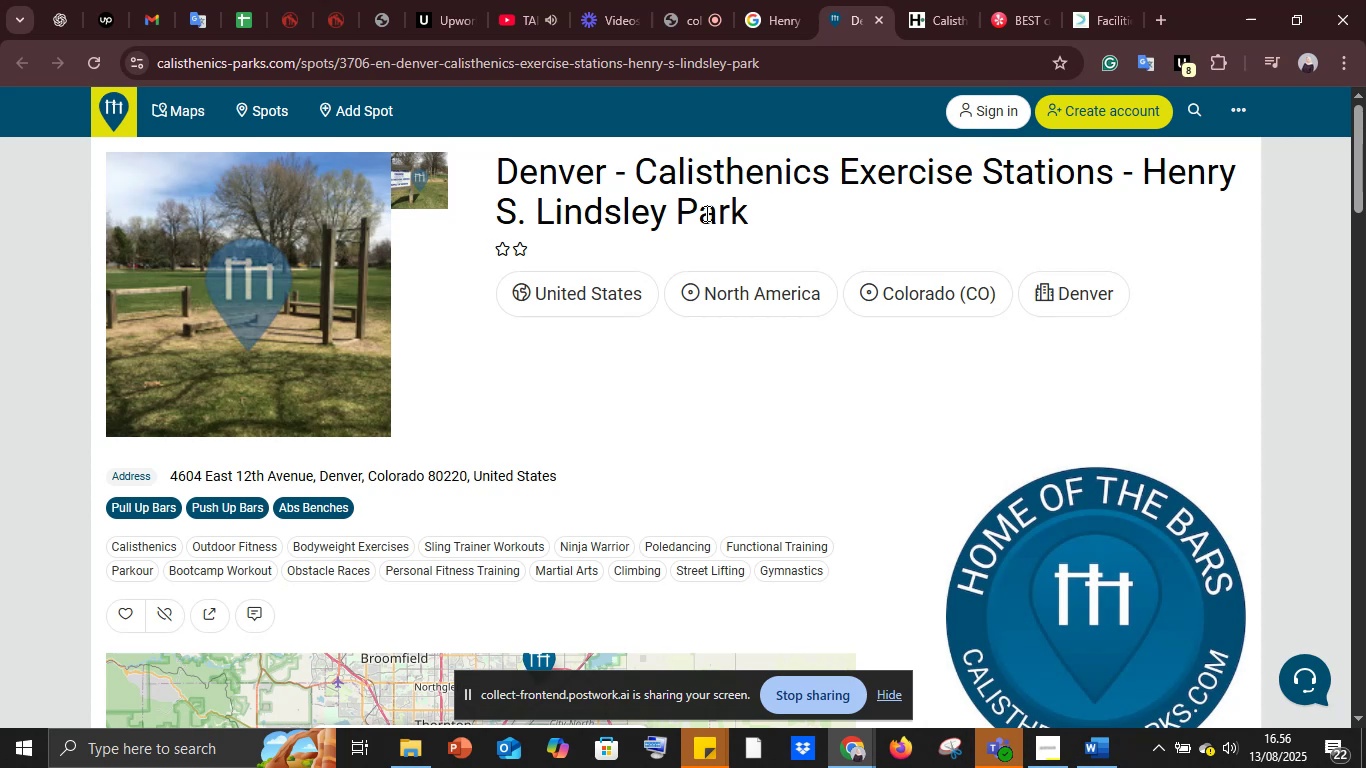 
scroll: coordinate [841, 410], scroll_direction: down, amount: 4.0
 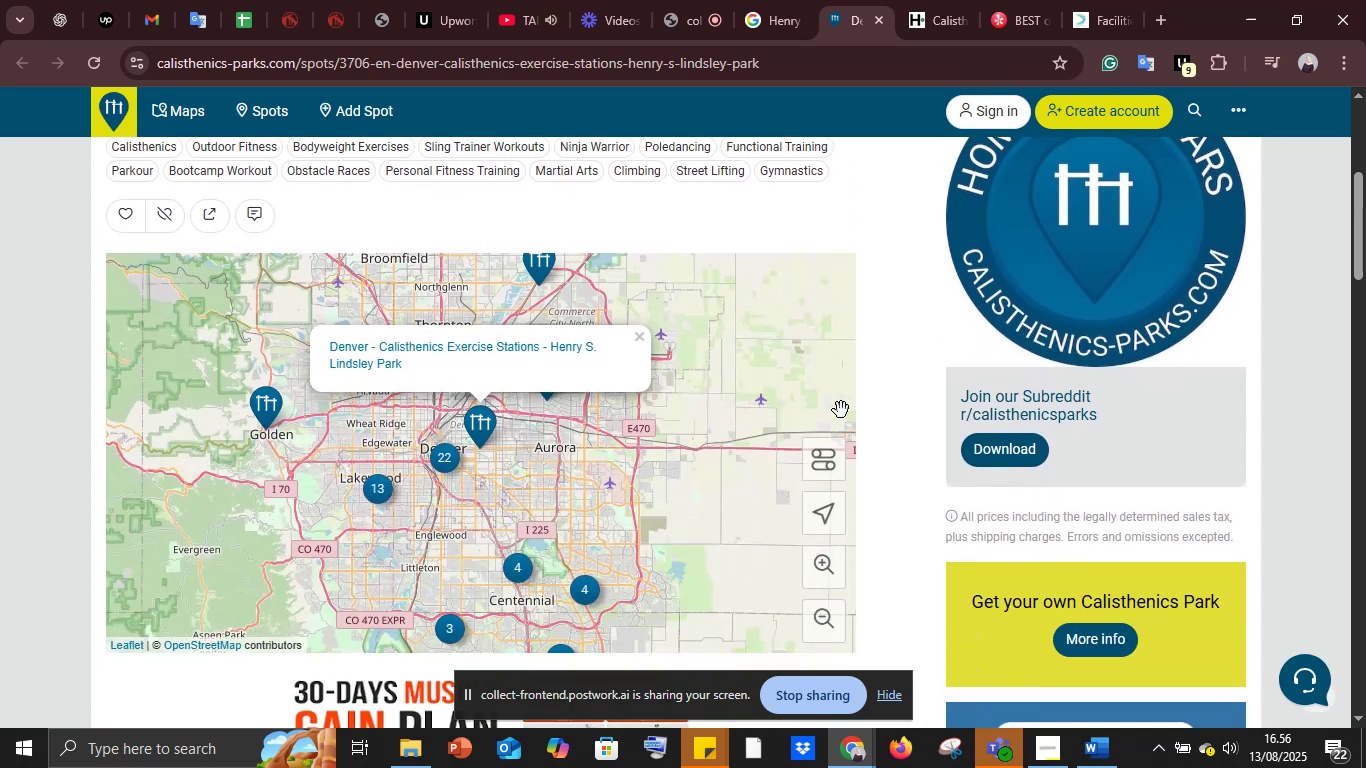 
scroll: coordinate [877, 347], scroll_direction: up, amount: 6.0
 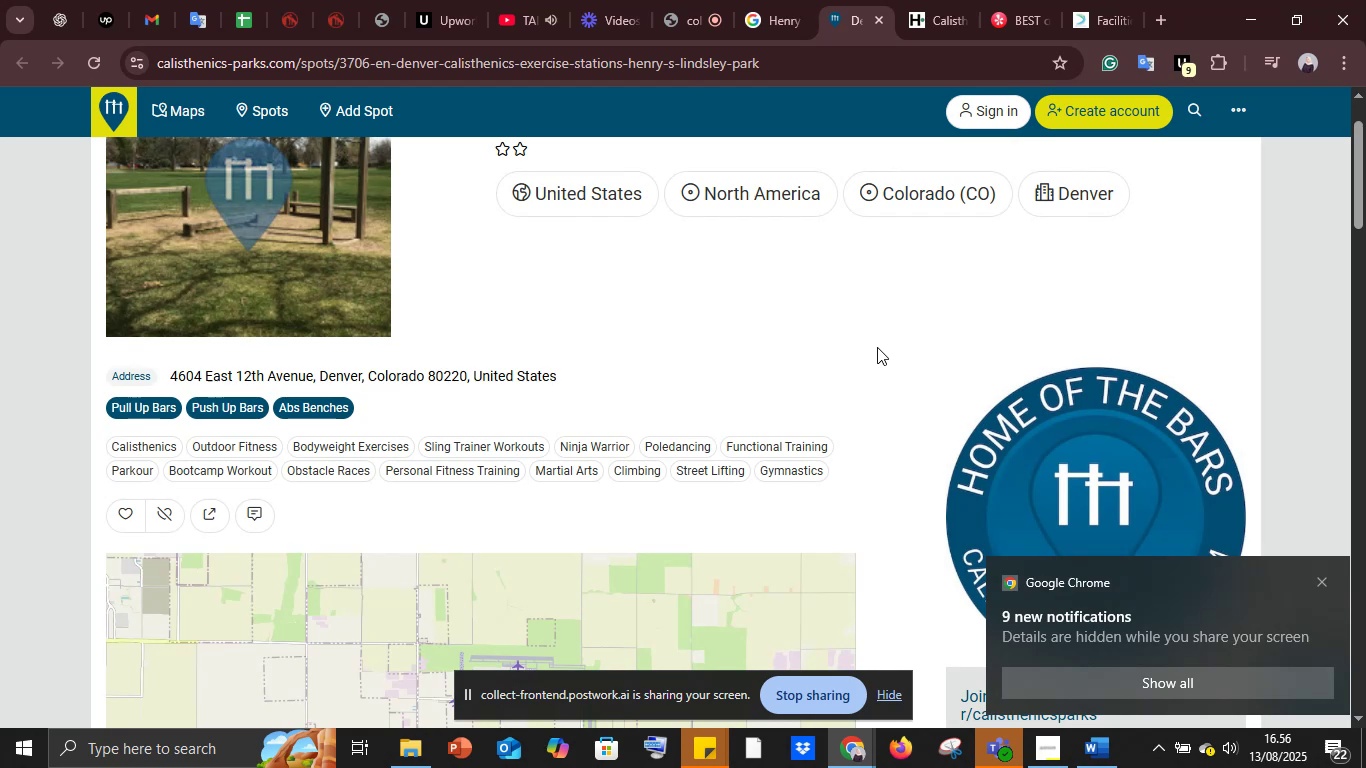 
scroll: coordinate [877, 347], scroll_direction: down, amount: 34.0
 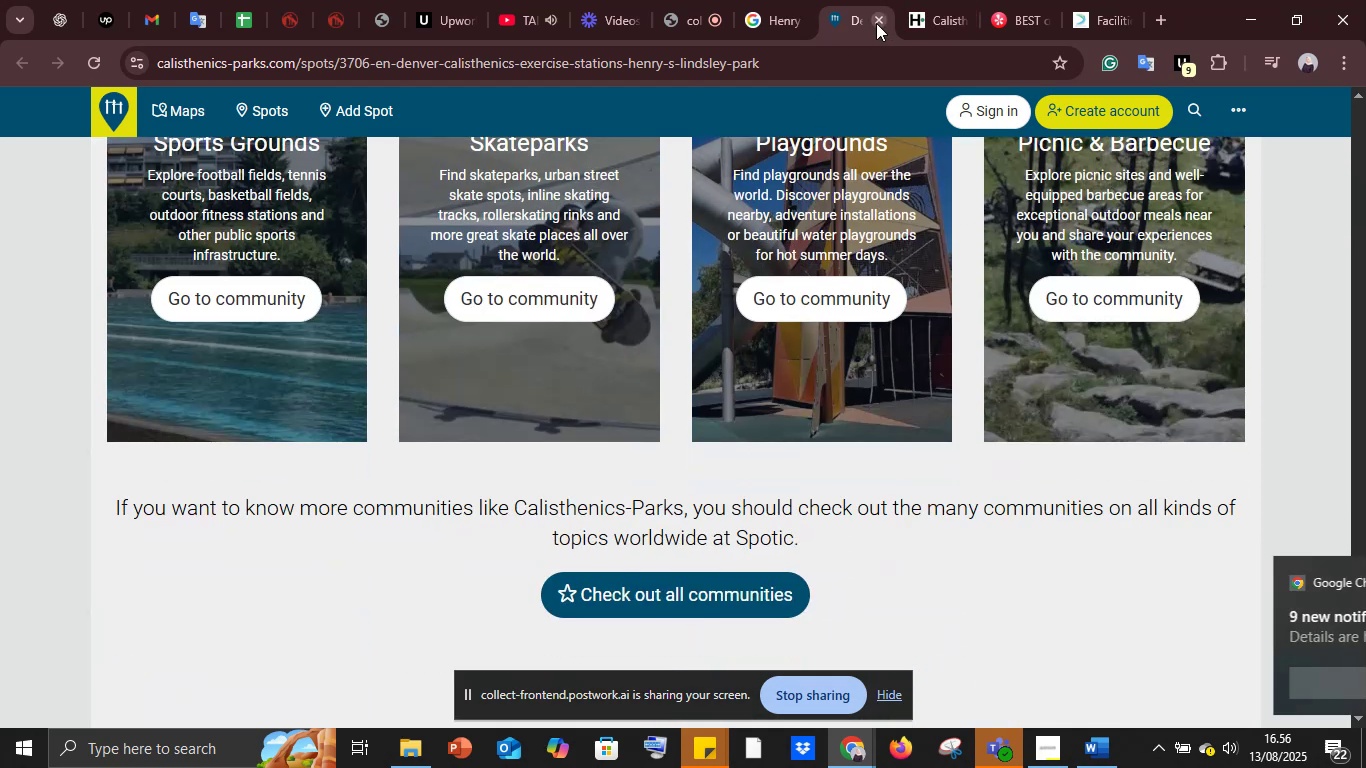 
left_click([876, 22])
 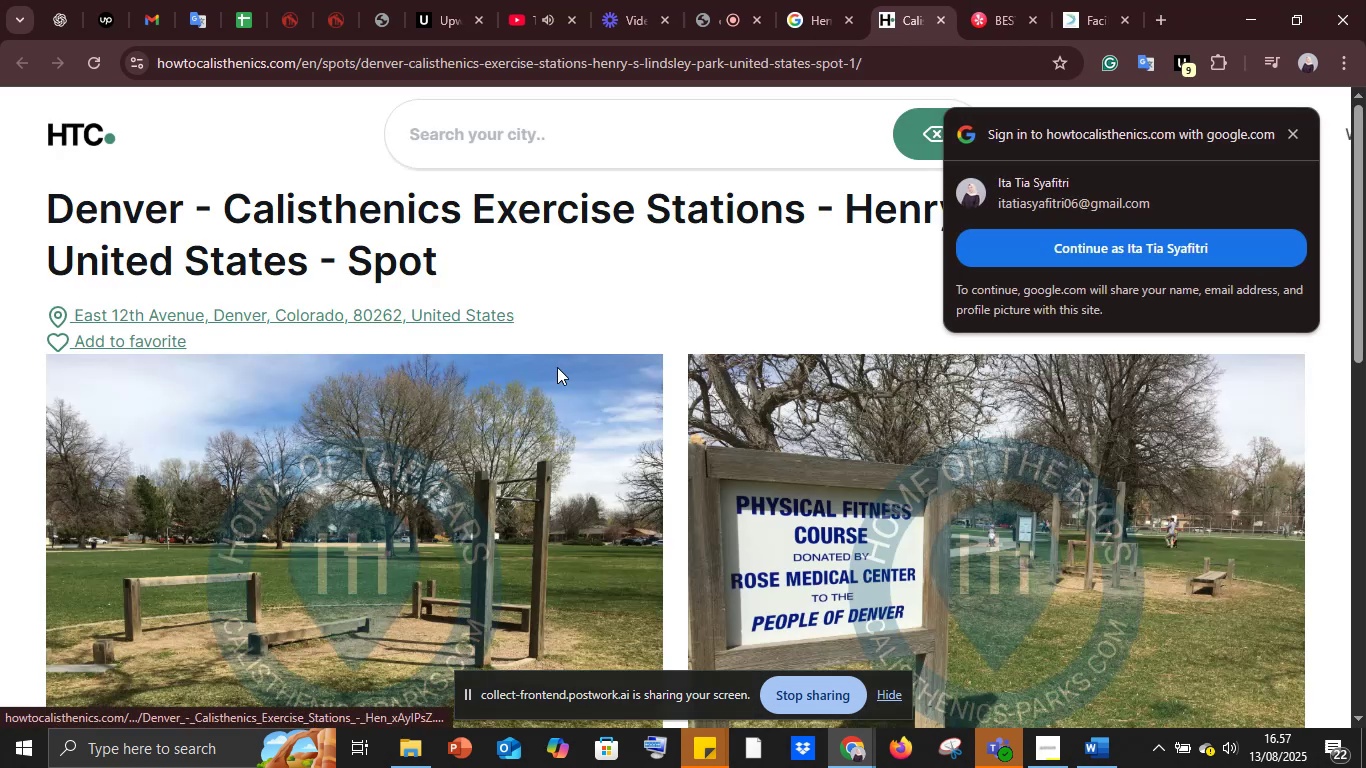 
scroll: coordinate [557, 367], scroll_direction: down, amount: 2.0
 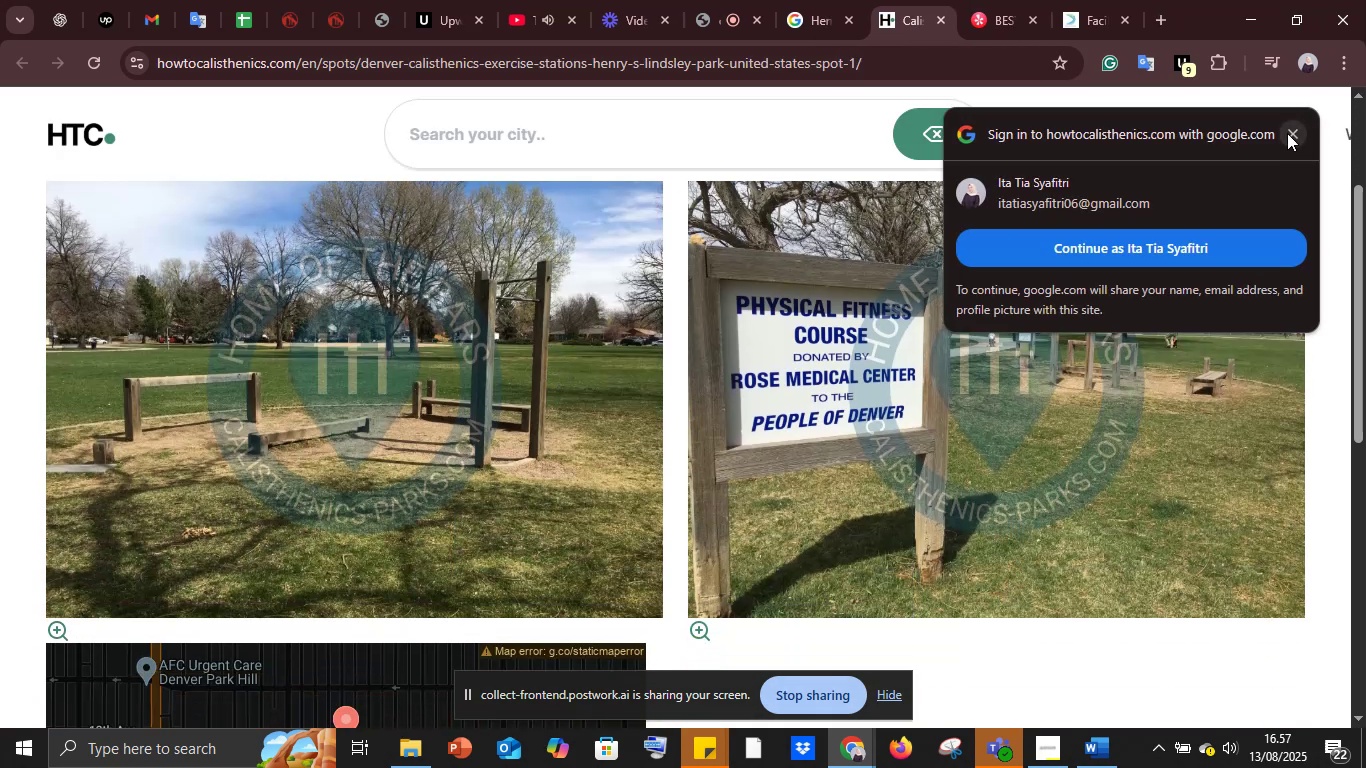 
left_click([1287, 133])
 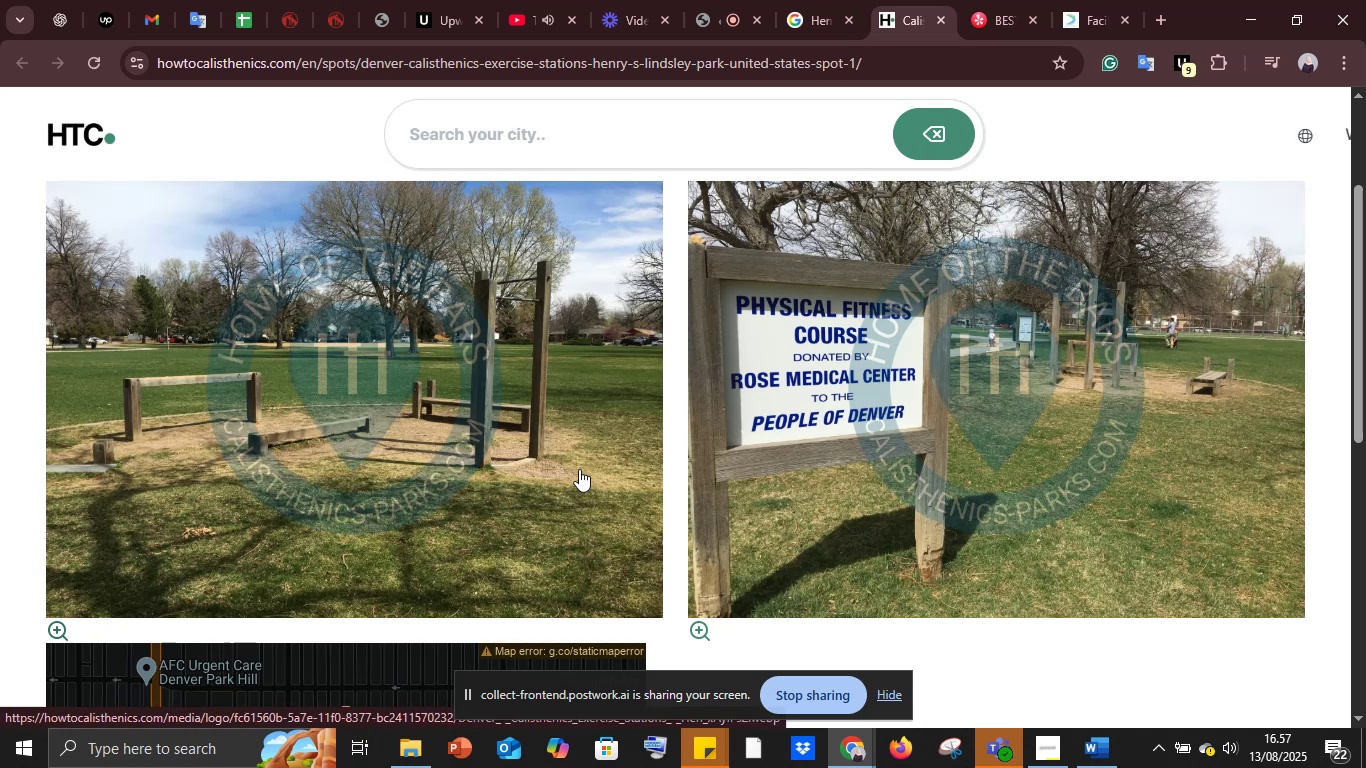 
wait(16.24)
 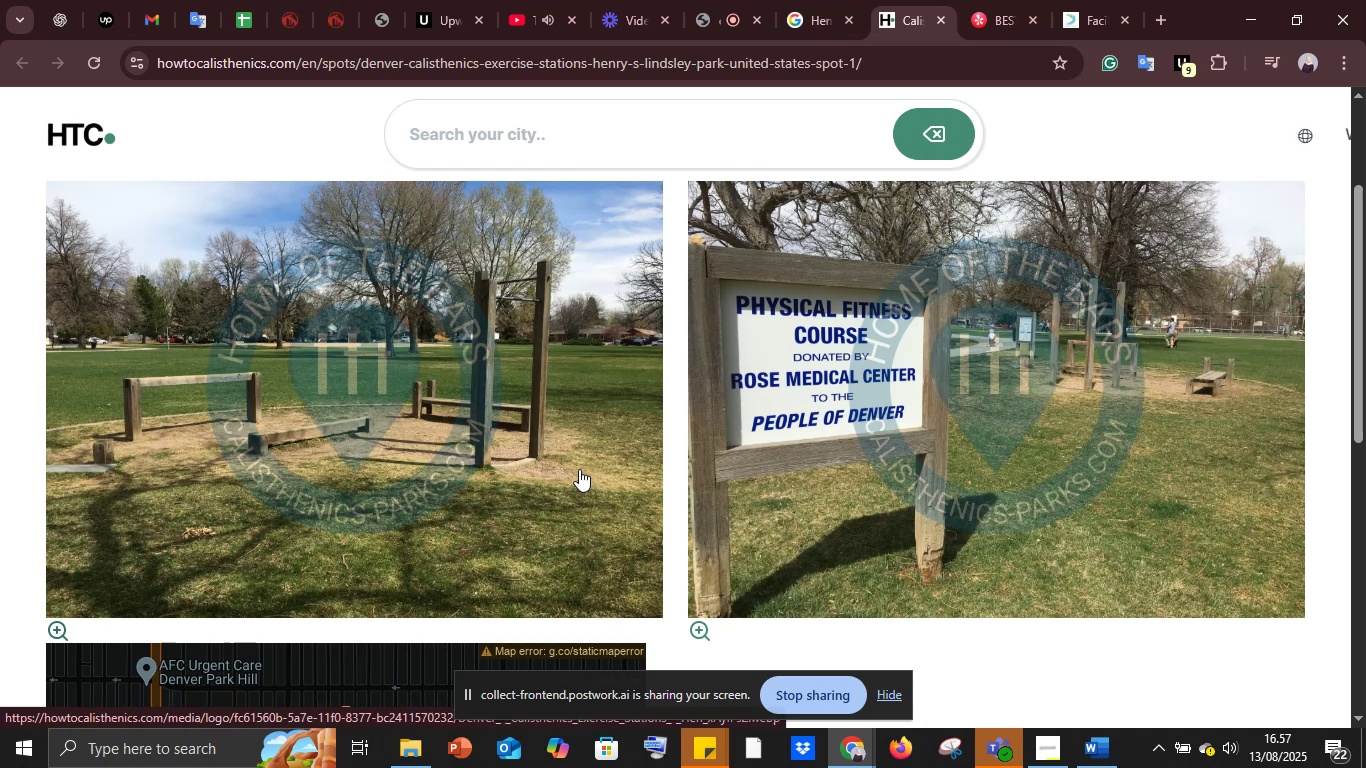 
scroll: coordinate [579, 469], scroll_direction: down, amount: 9.0
 